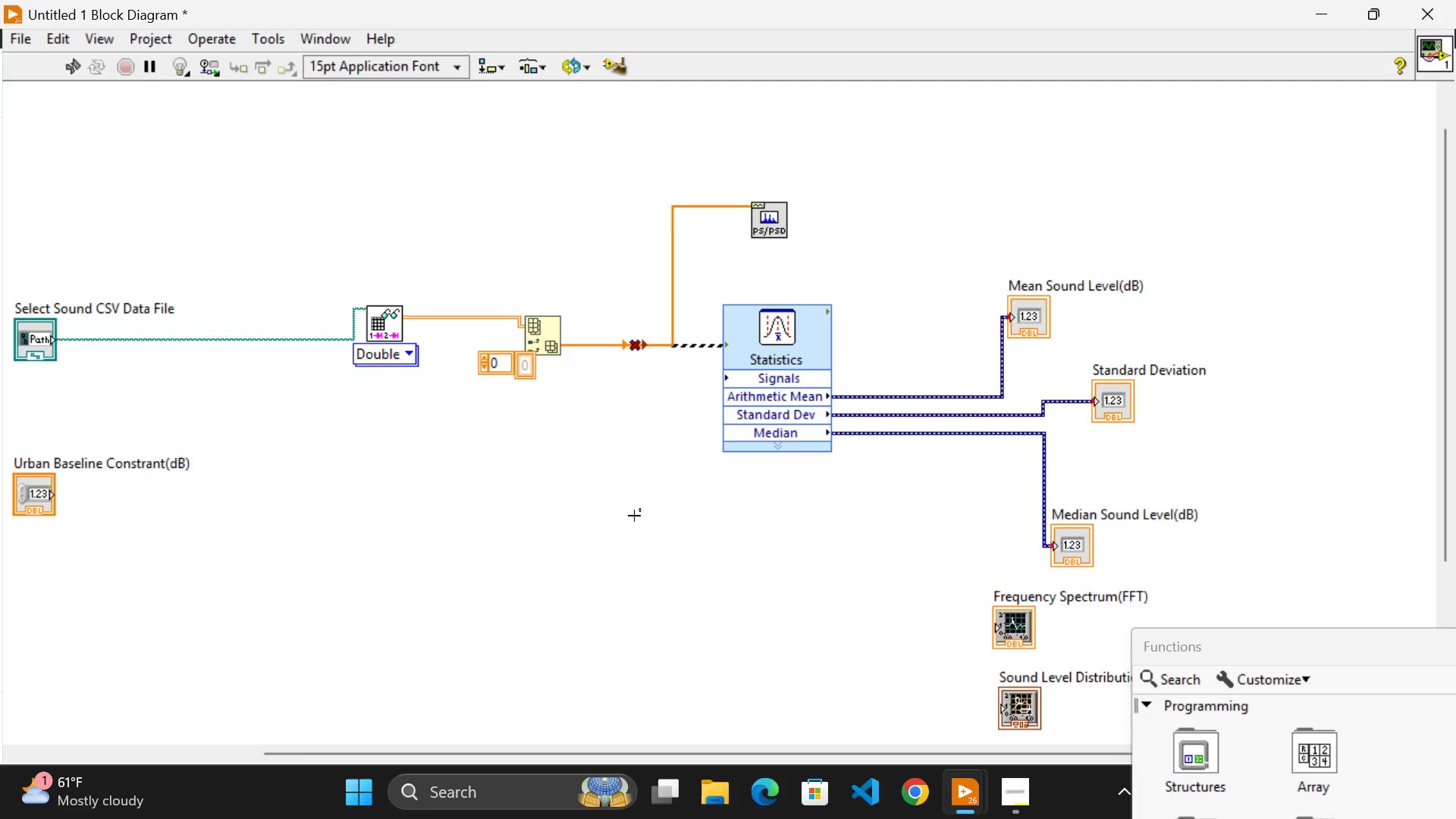 
scroll: coordinate [774, 516], scroll_direction: none, amount: 0.0
 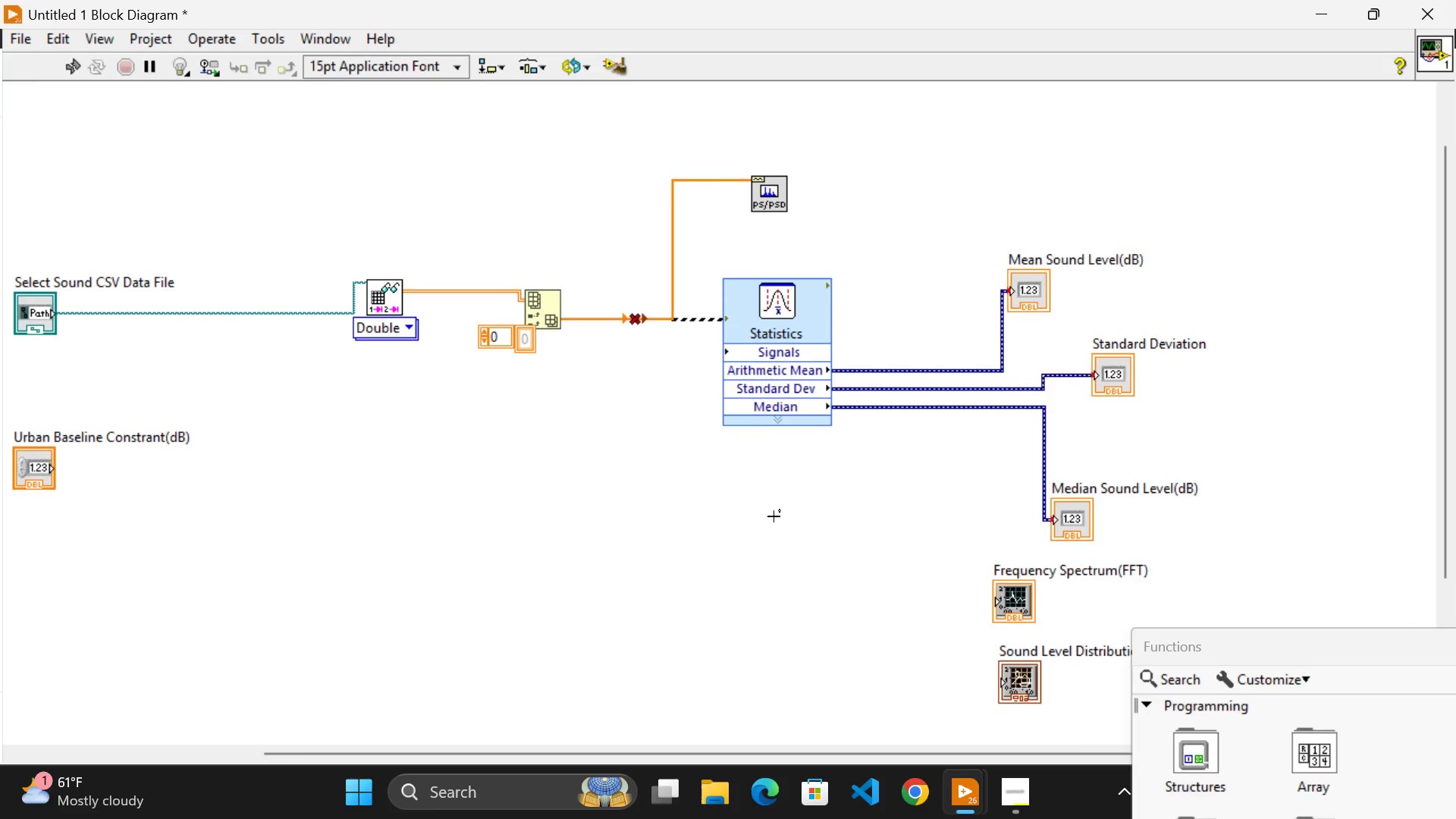 
scroll: coordinate [774, 516], scroll_direction: down, amount: 1.0
 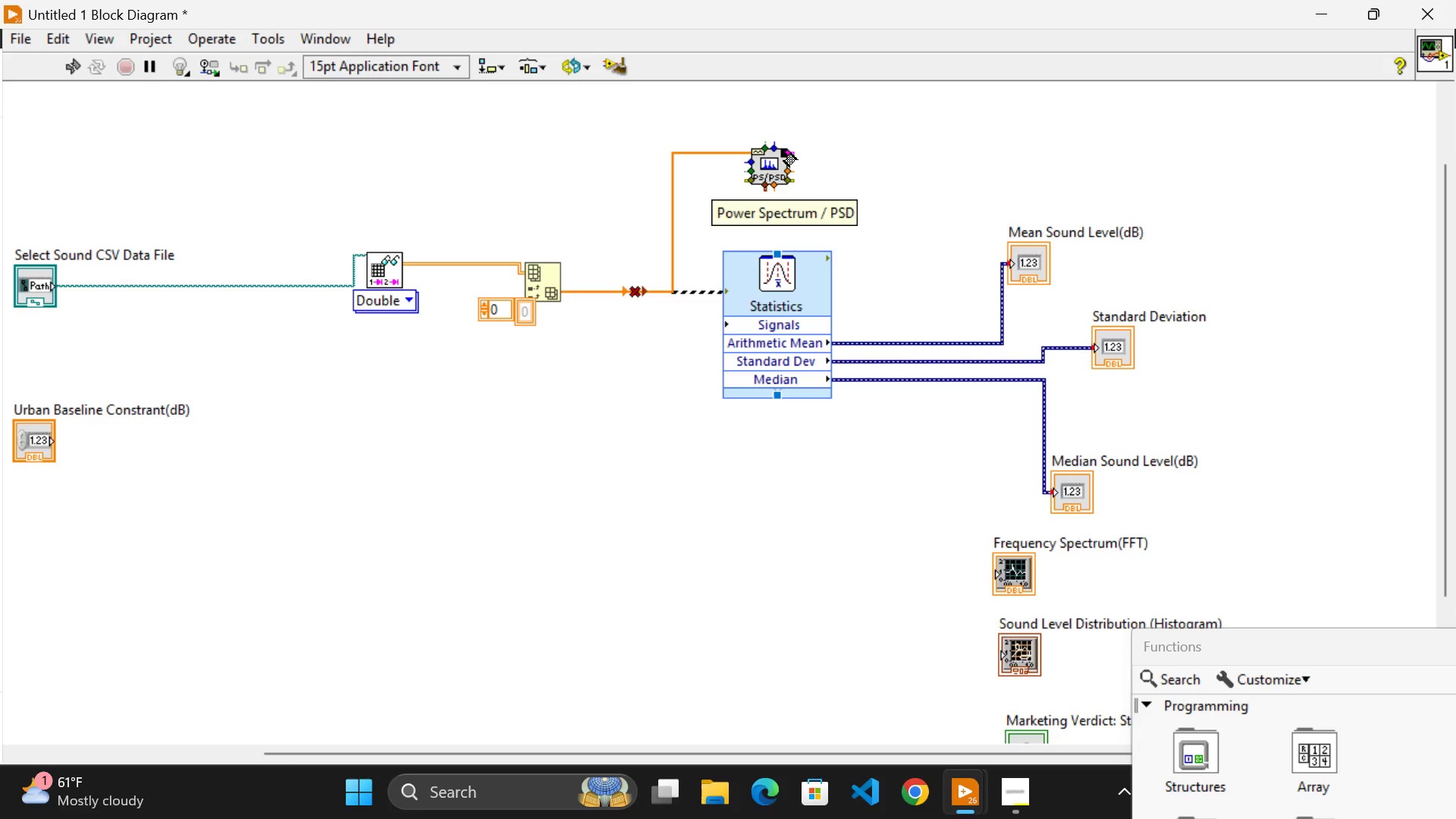 
wait(7.79)
 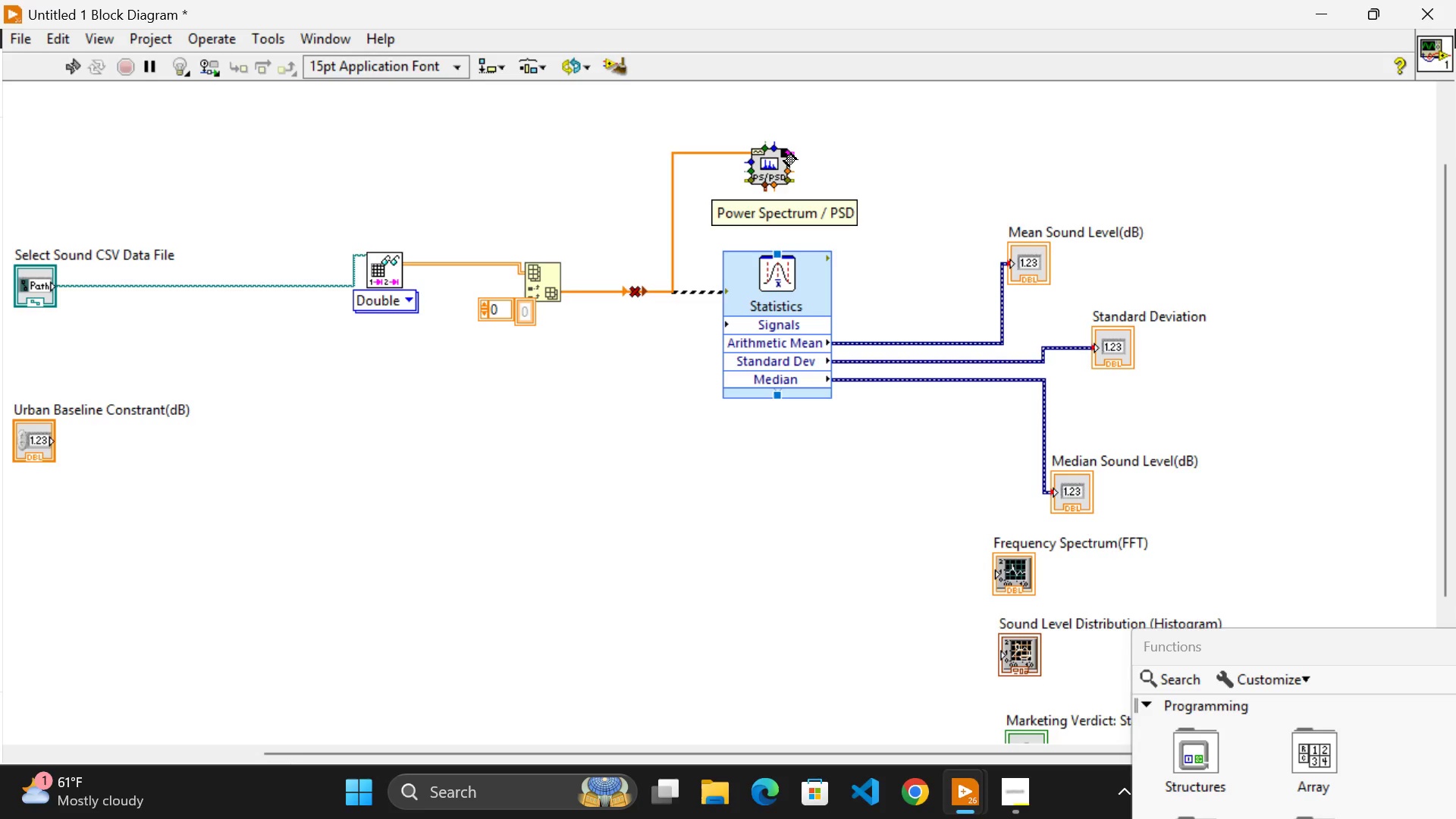 
left_click_drag(start_coordinate=[786, 152], to_coordinate=[979, 576])
 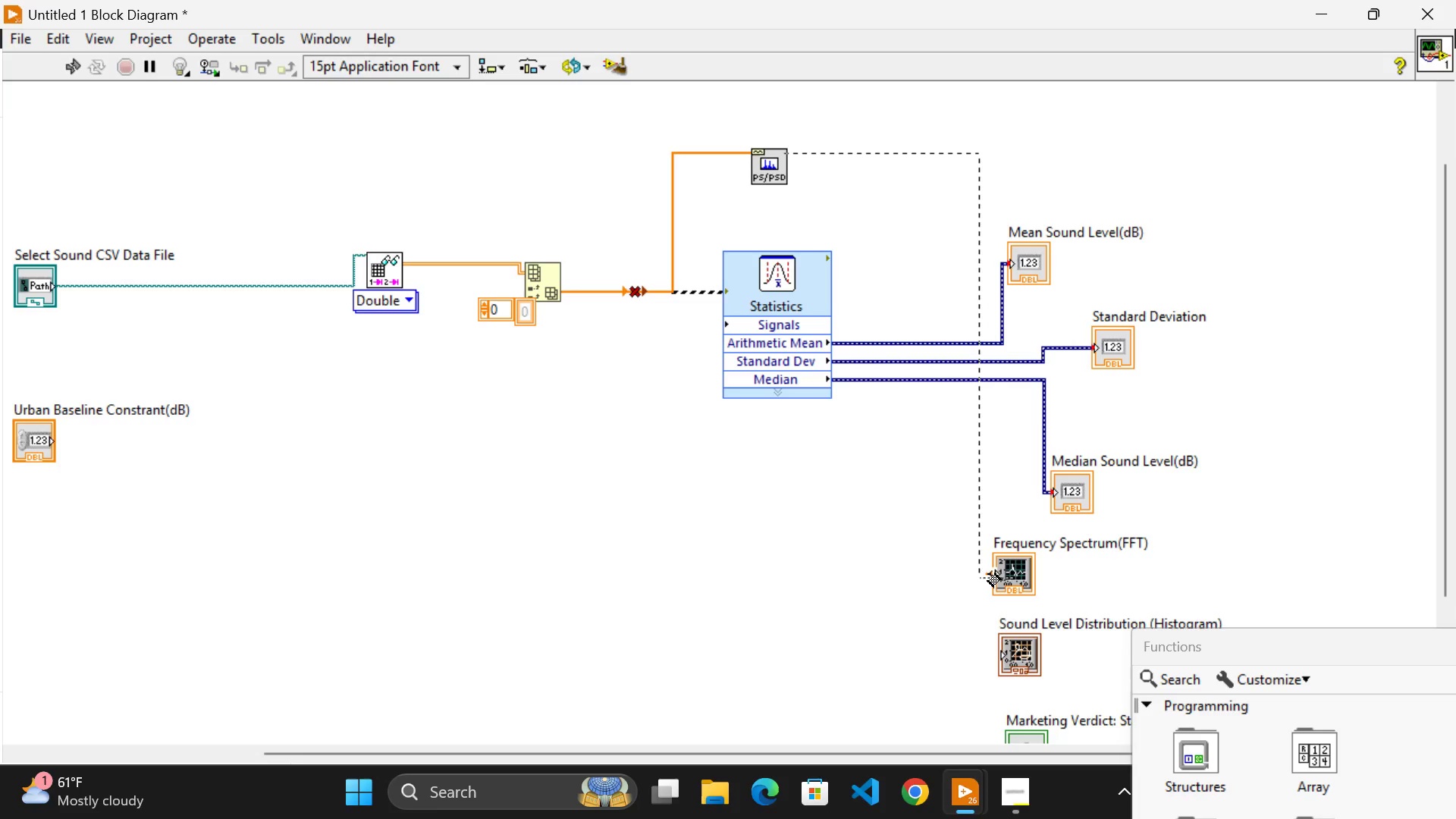 
left_click([987, 575])
 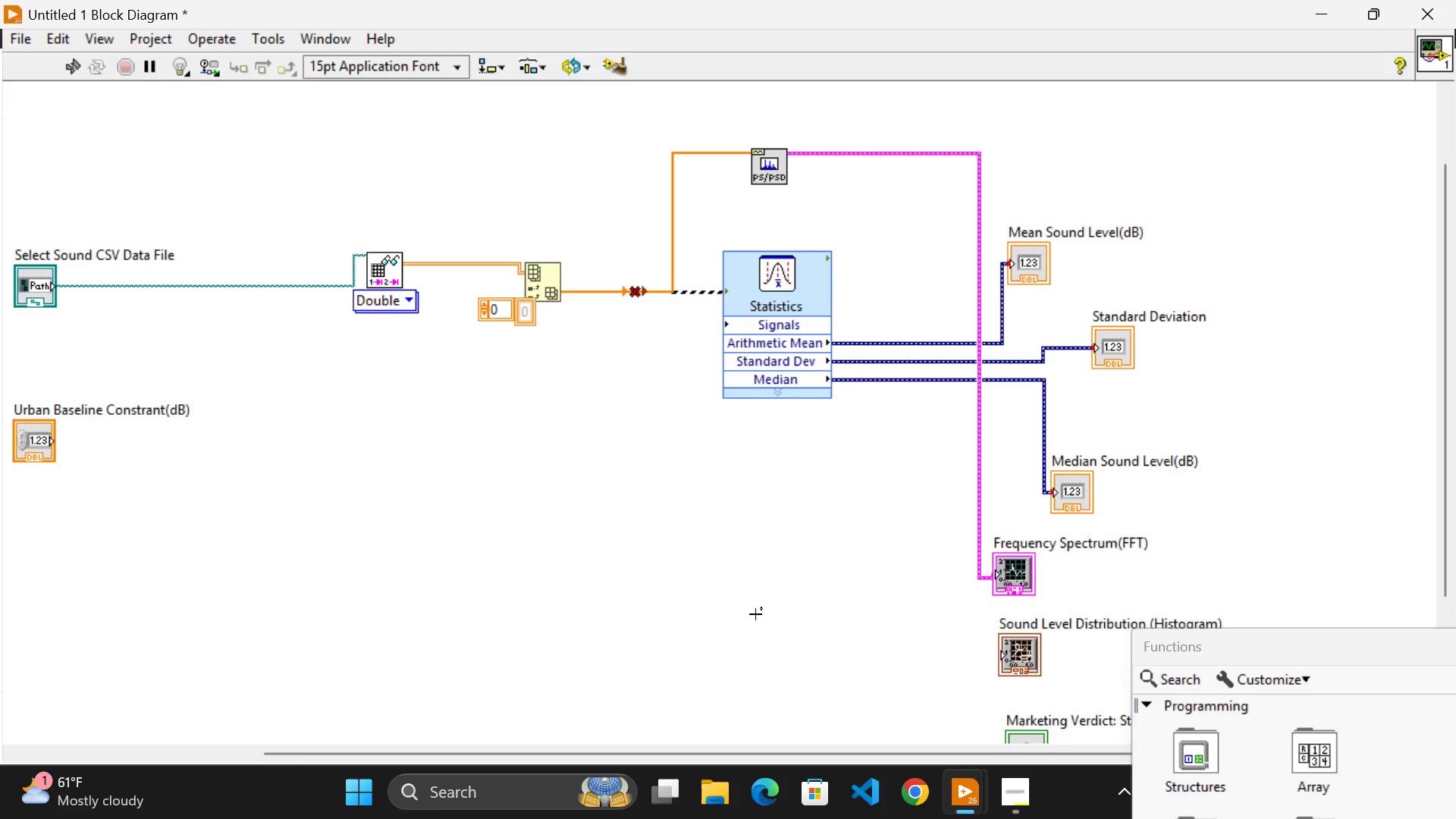 
wait(32.3)
 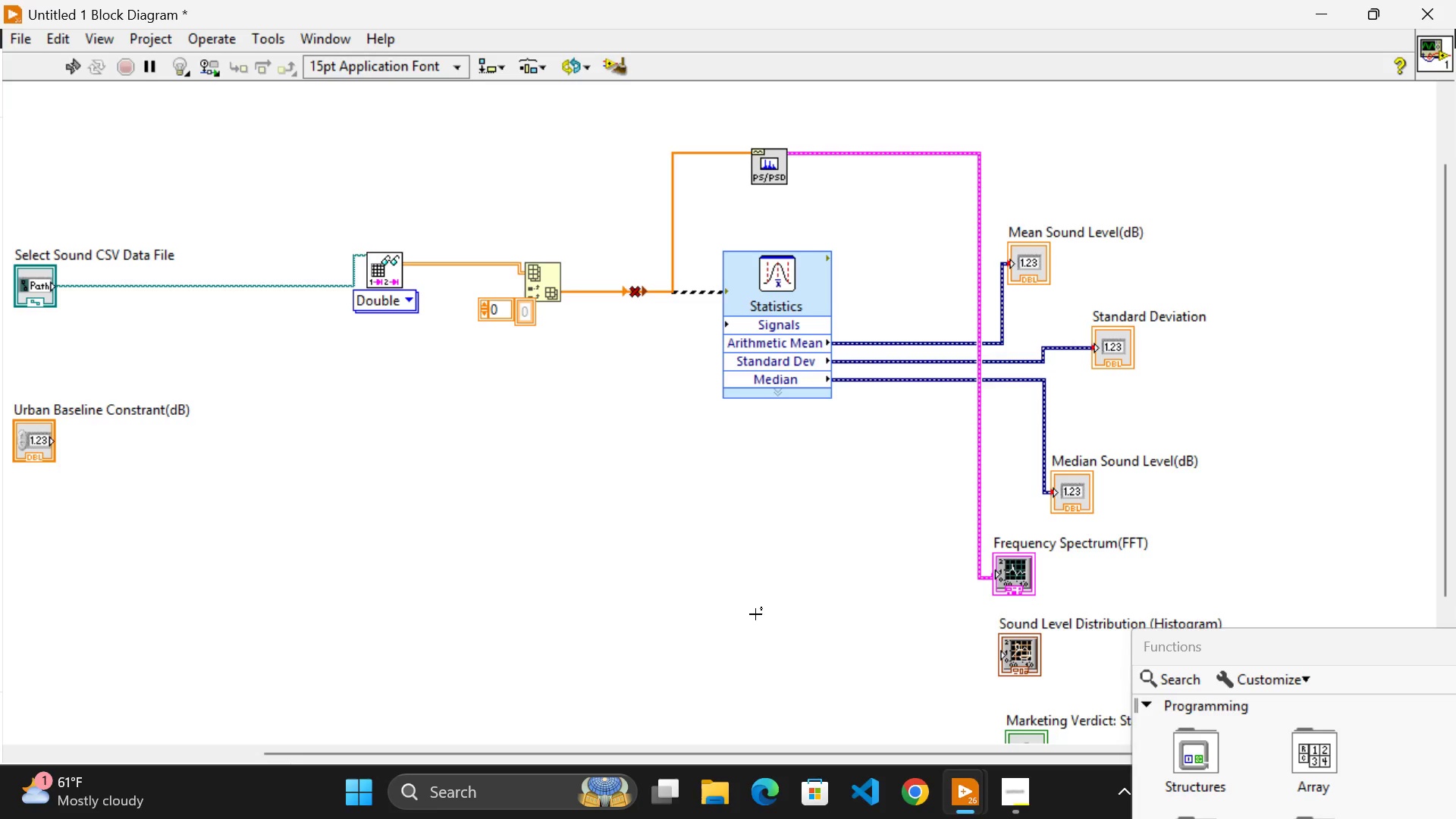 
right_click([438, 502])
 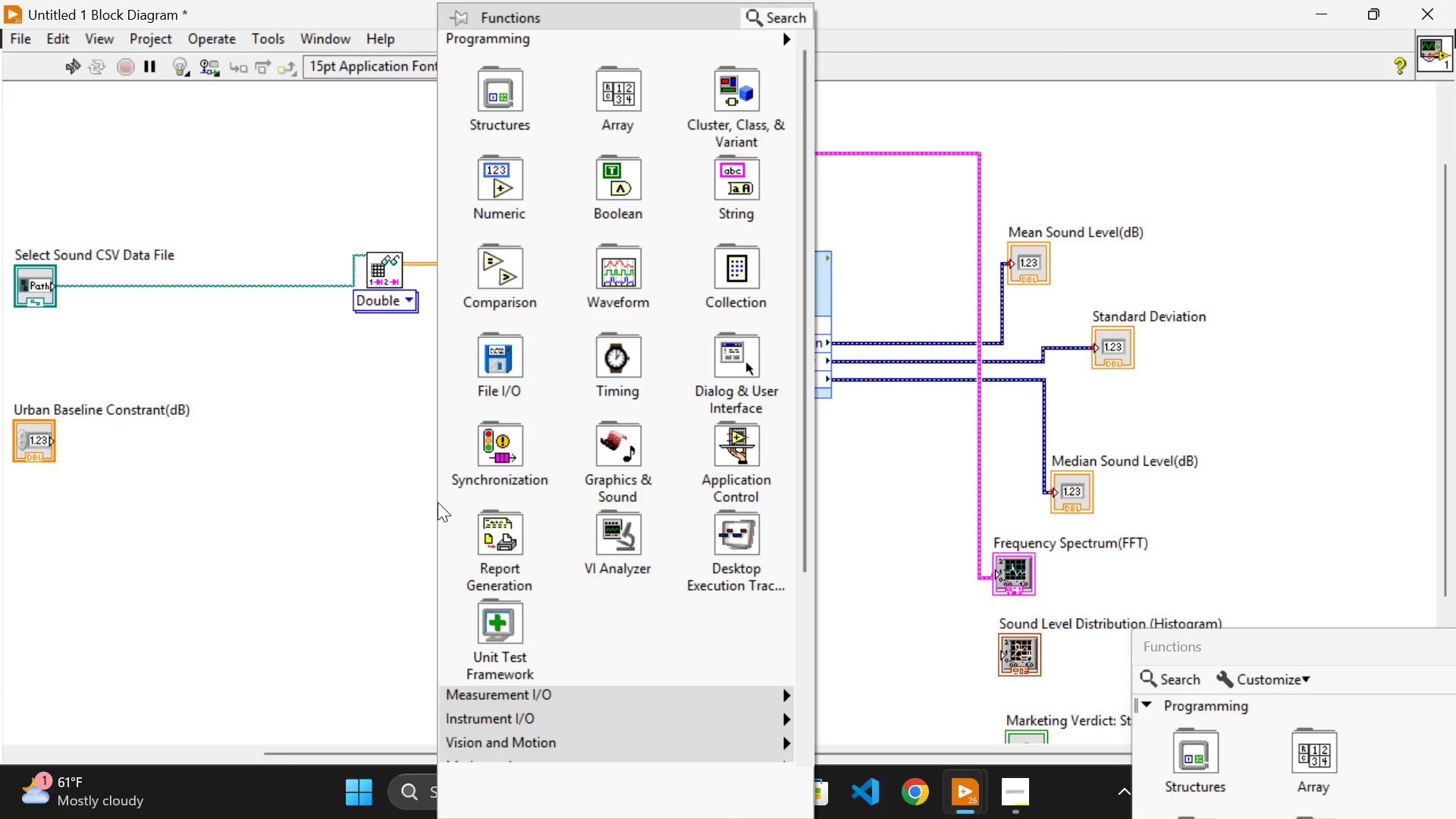 
mouse_move([598, 541])
 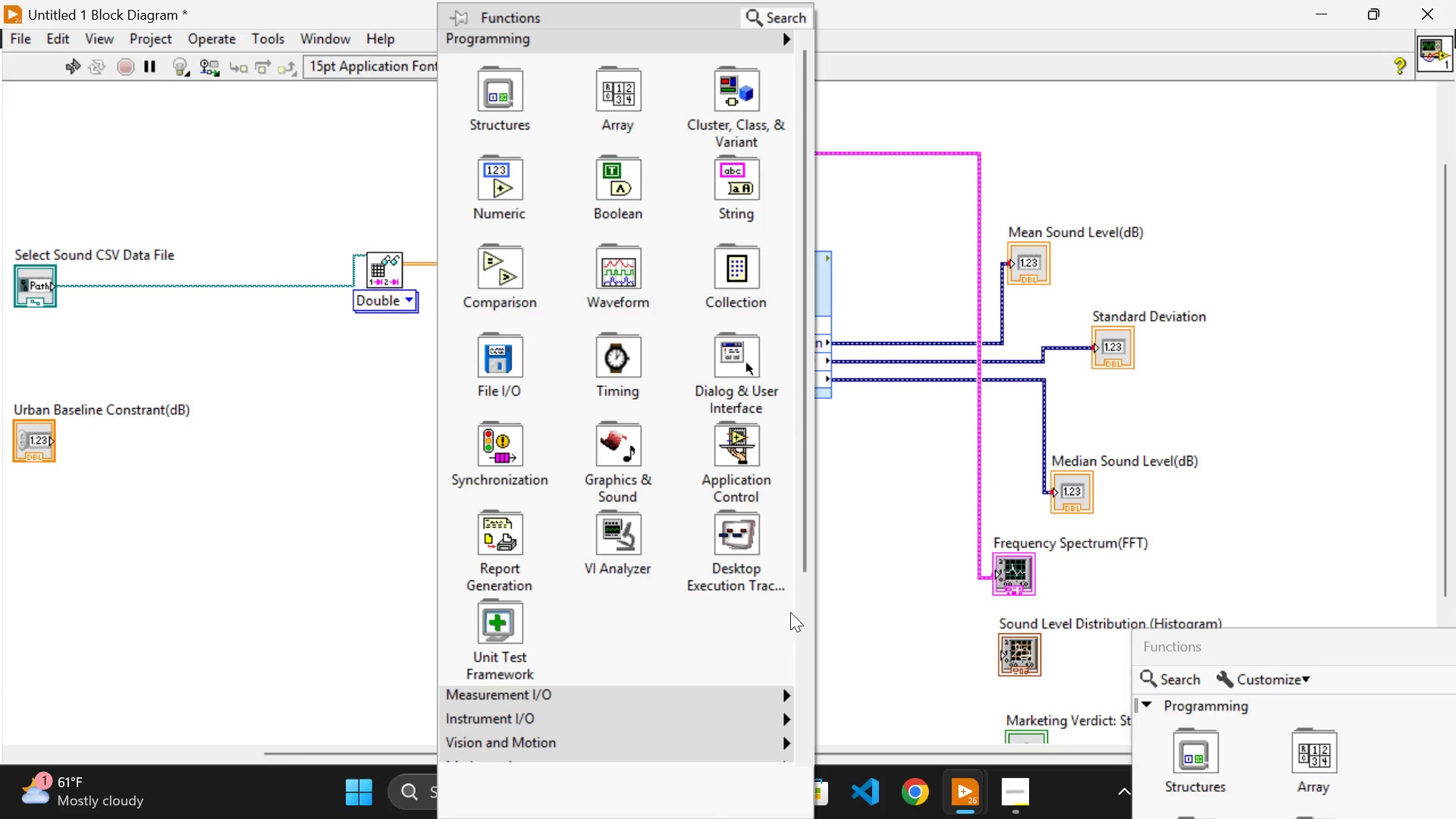 
left_click([808, 622])
 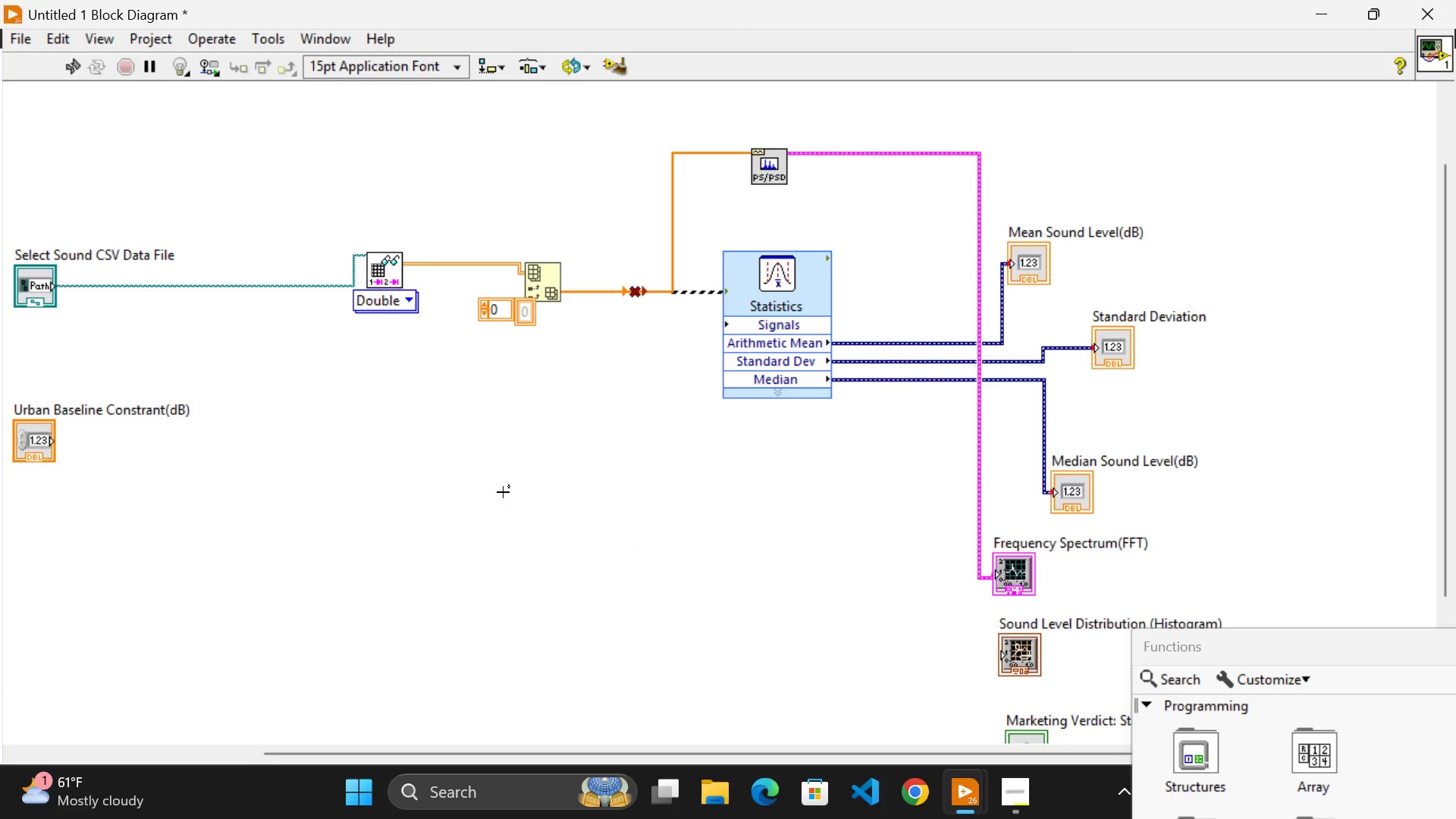 
right_click([502, 492])
 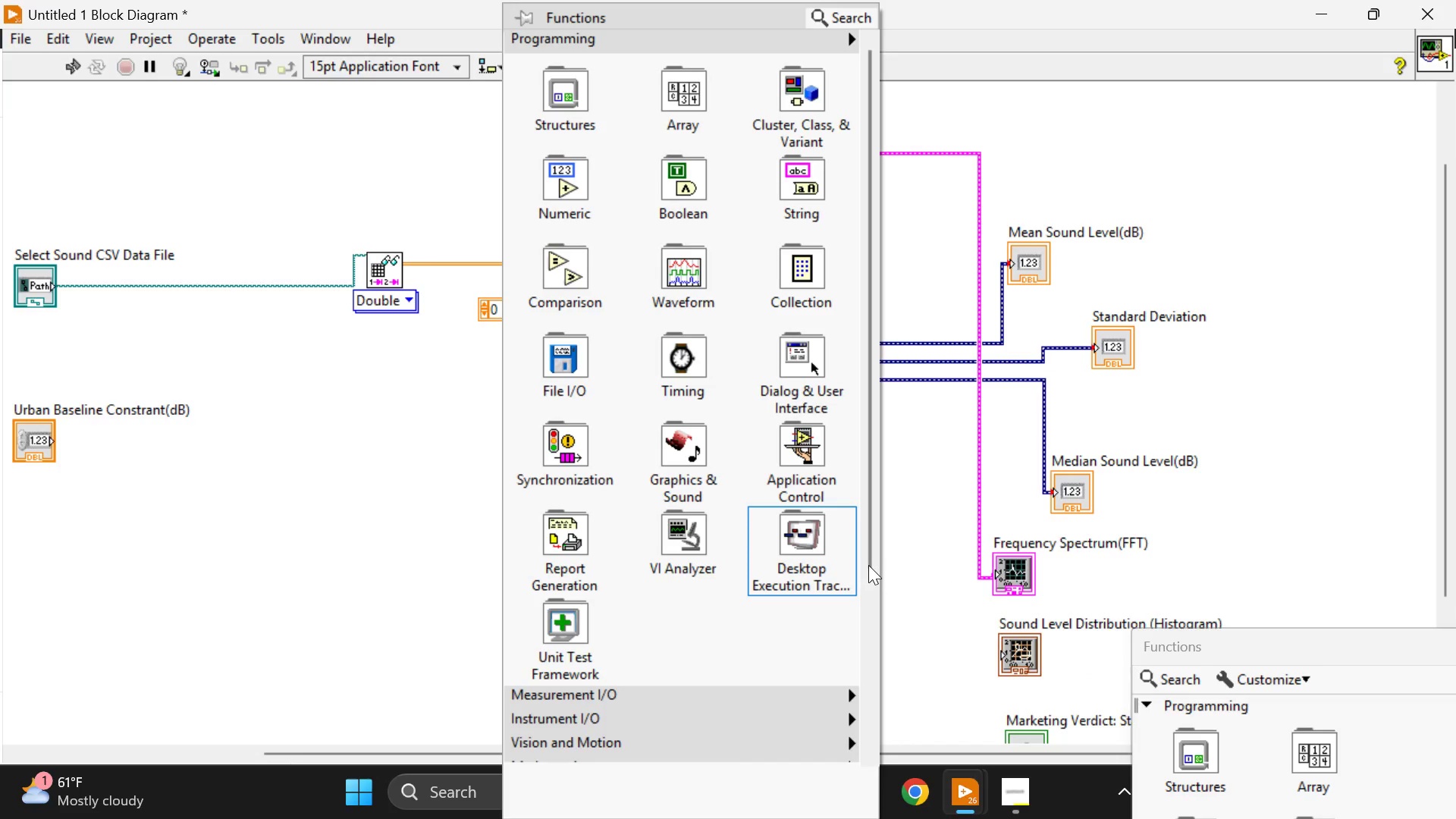 
left_click_drag(start_coordinate=[868, 565], to_coordinate=[876, 739])
 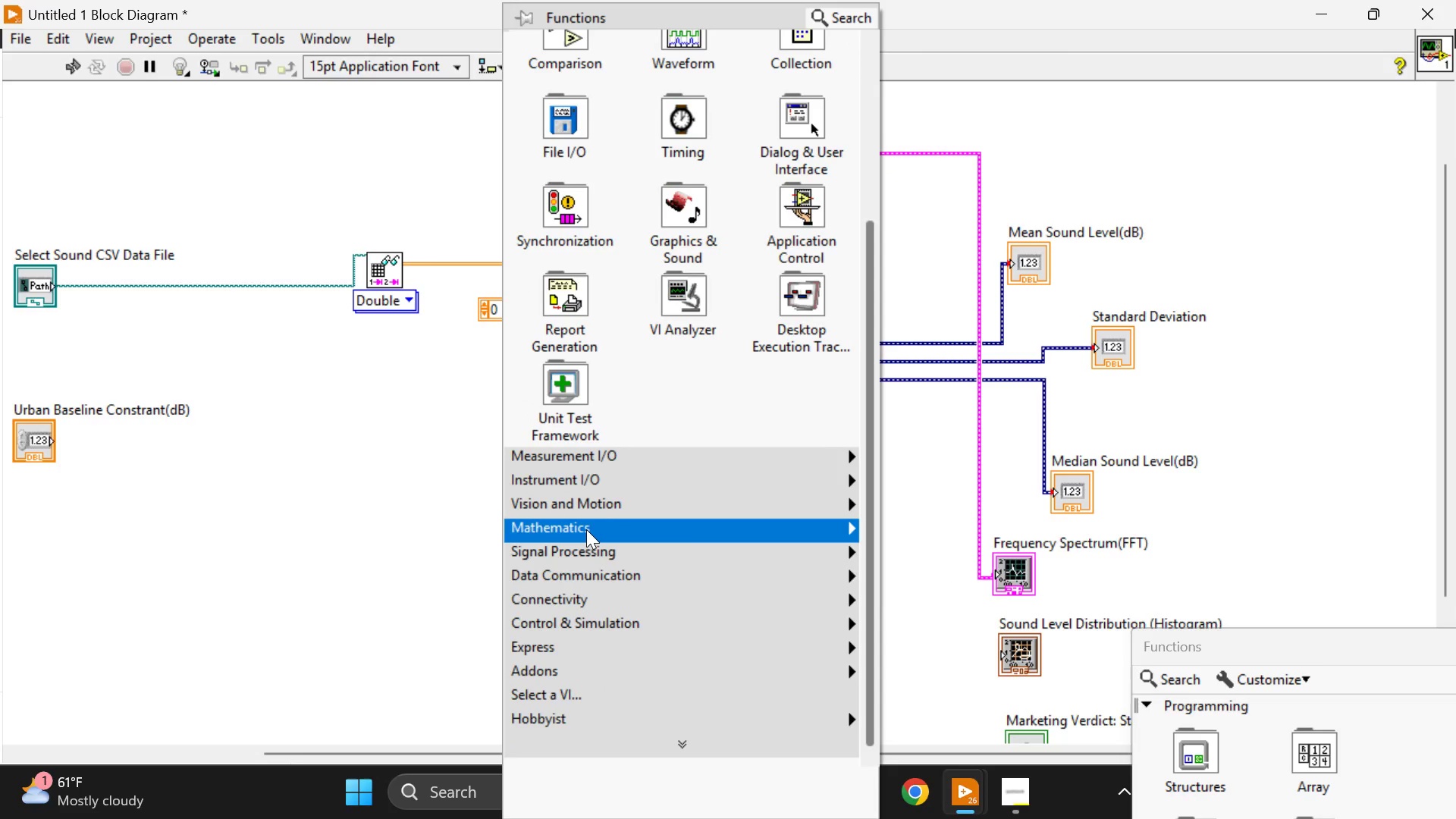 
left_click([586, 529])
 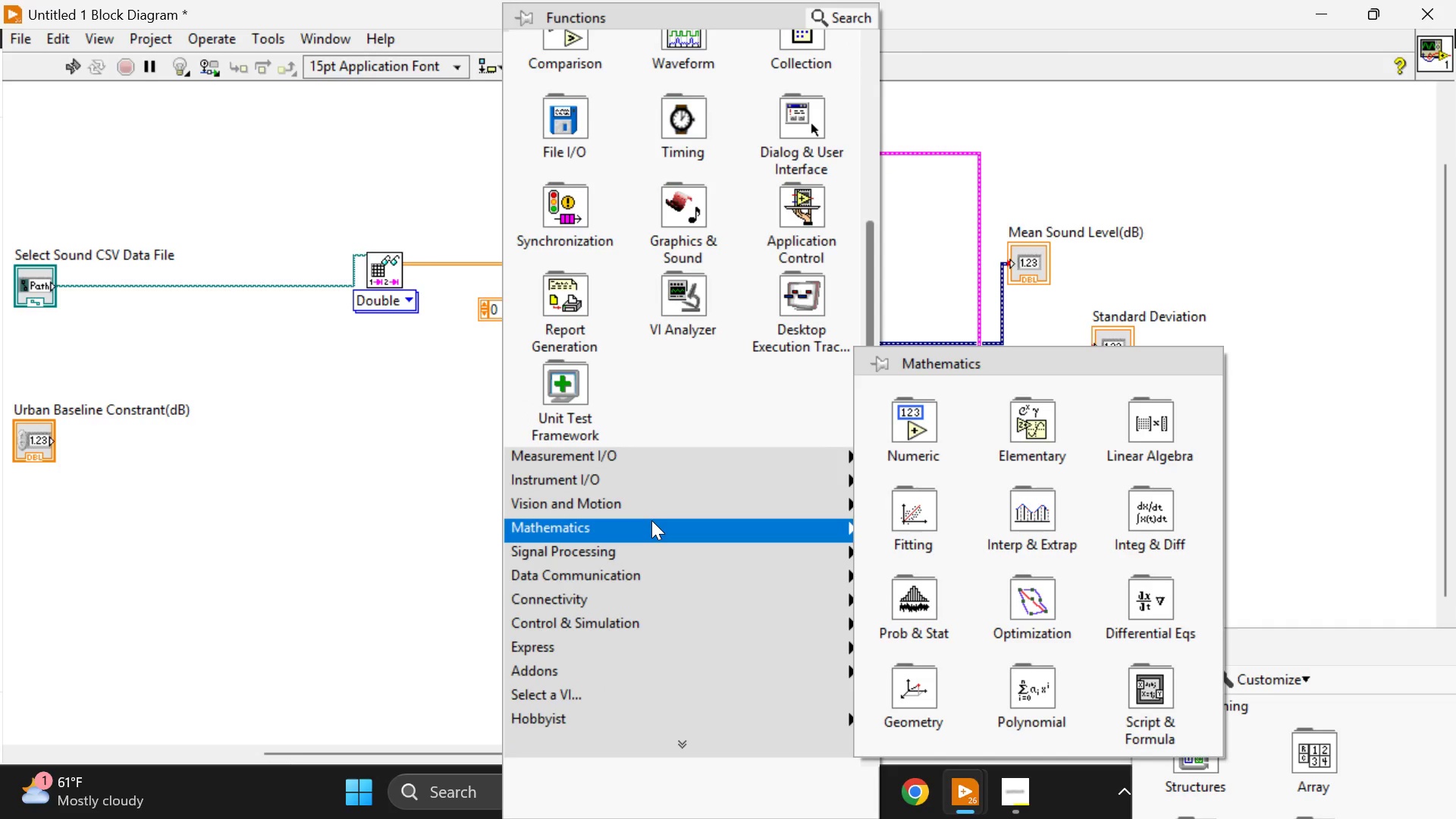 
wait(5.98)
 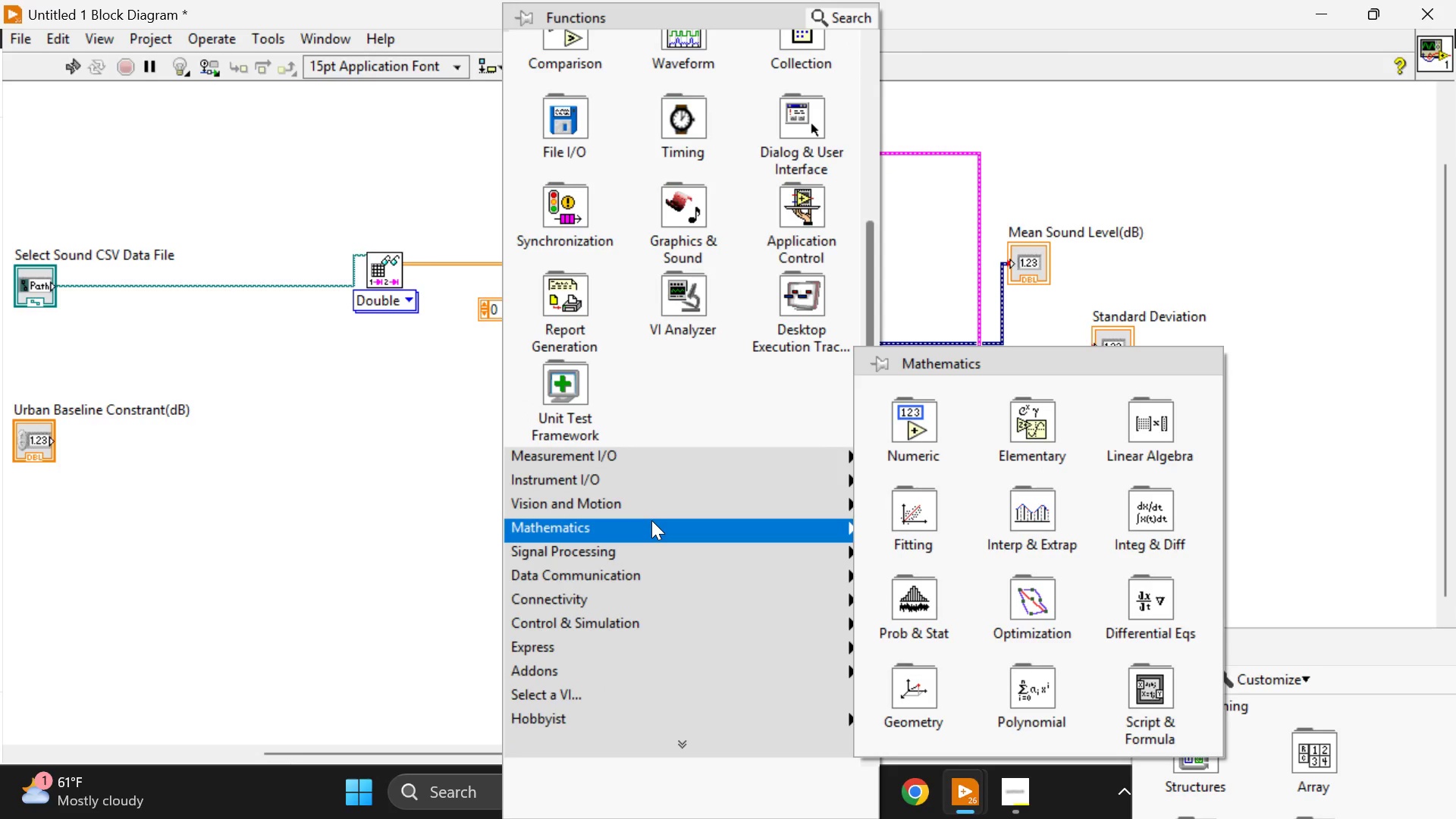 
left_click([926, 601])
 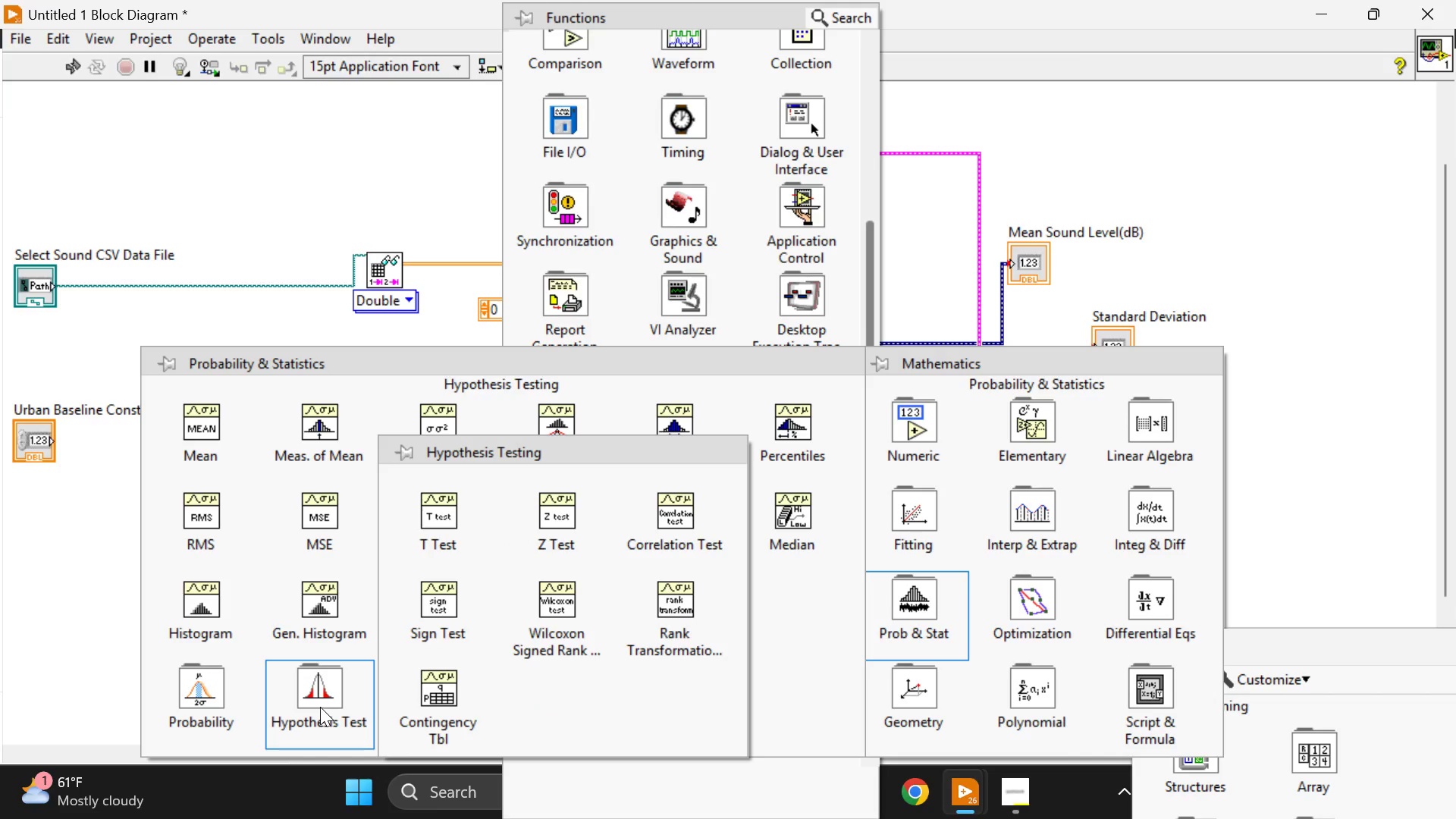 
wait(15.97)
 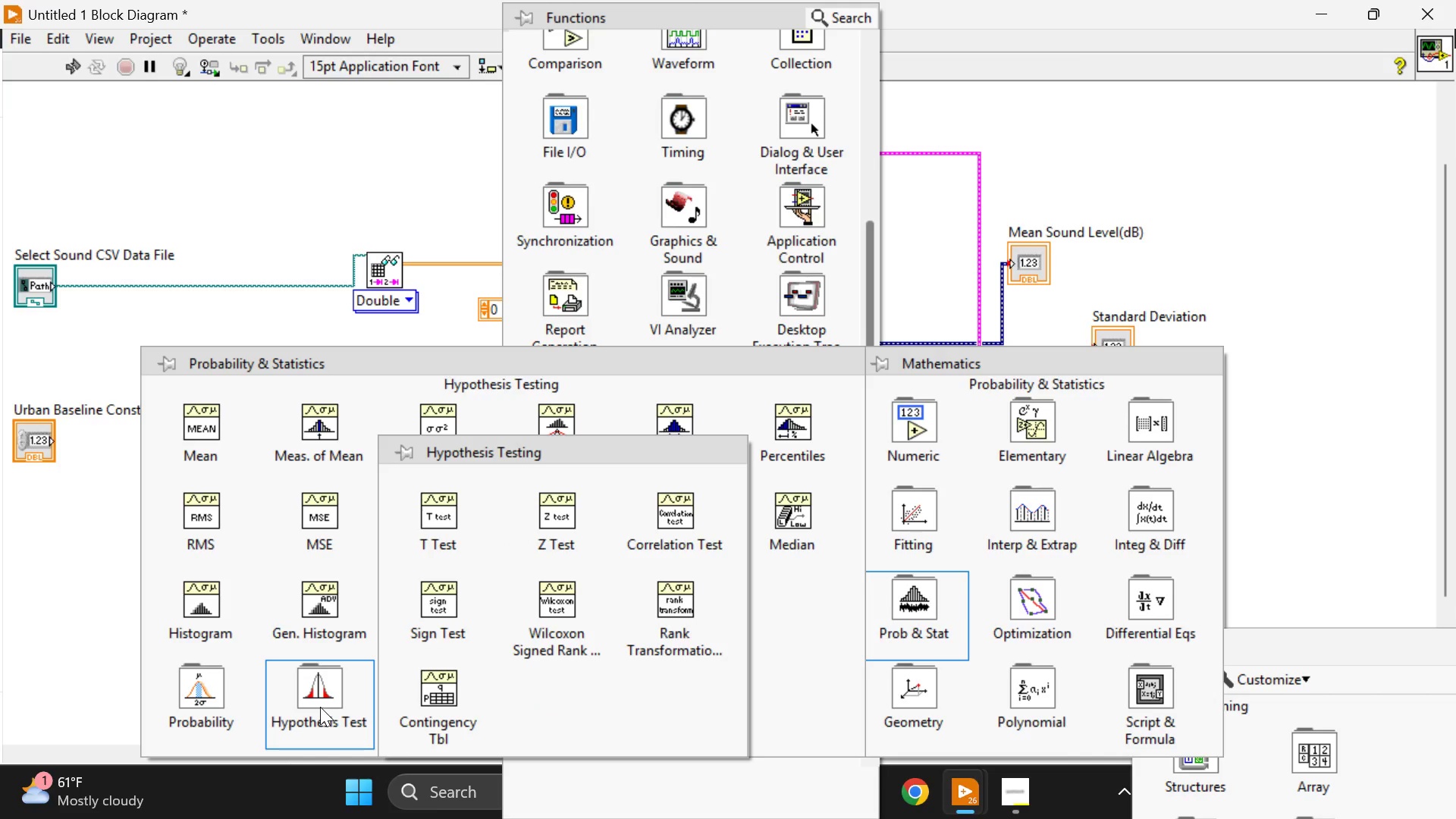 
left_click([320, 707])
 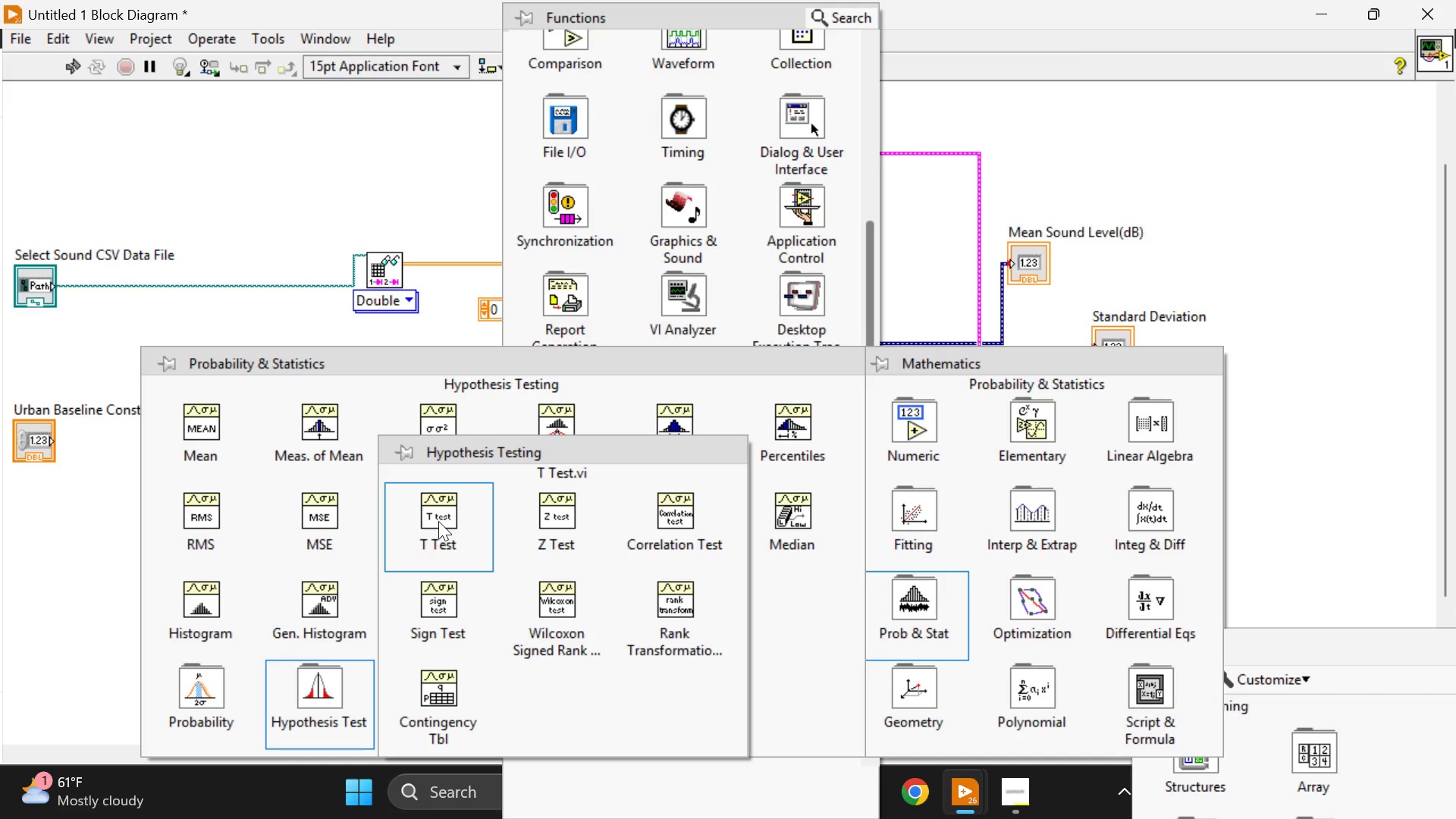 
wait(23.92)
 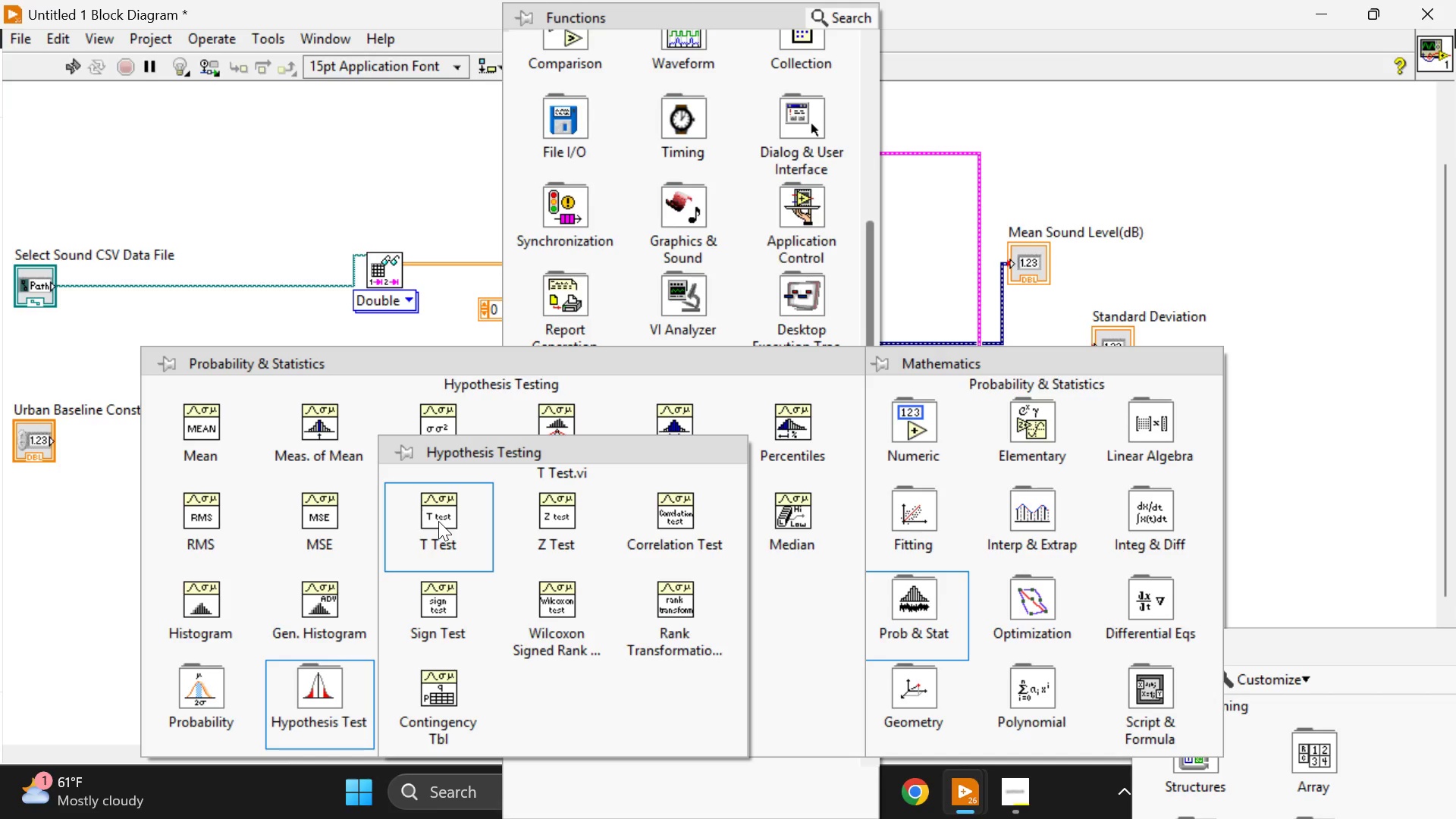 
left_click([438, 521])
 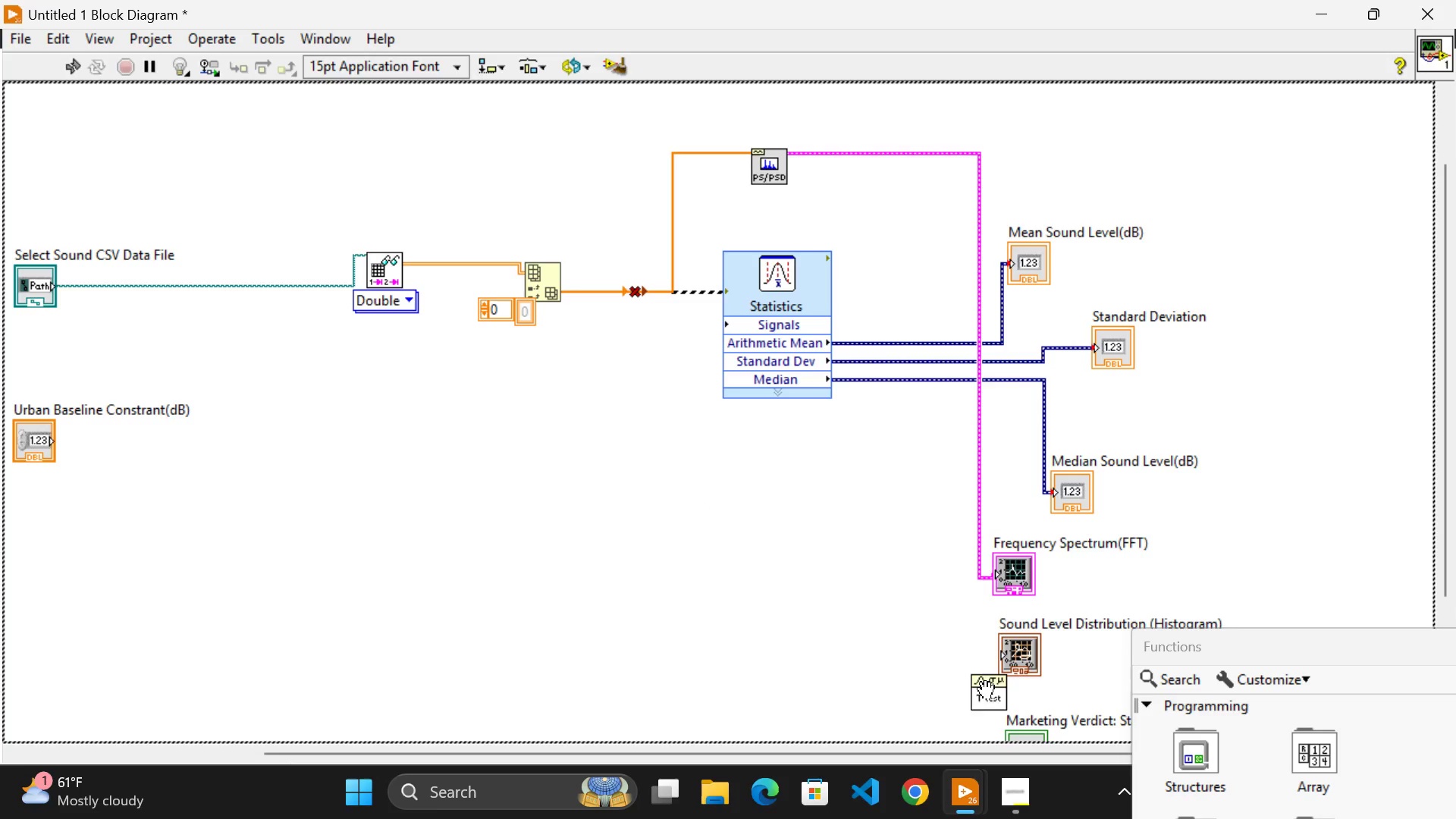 
left_click([925, 696])
 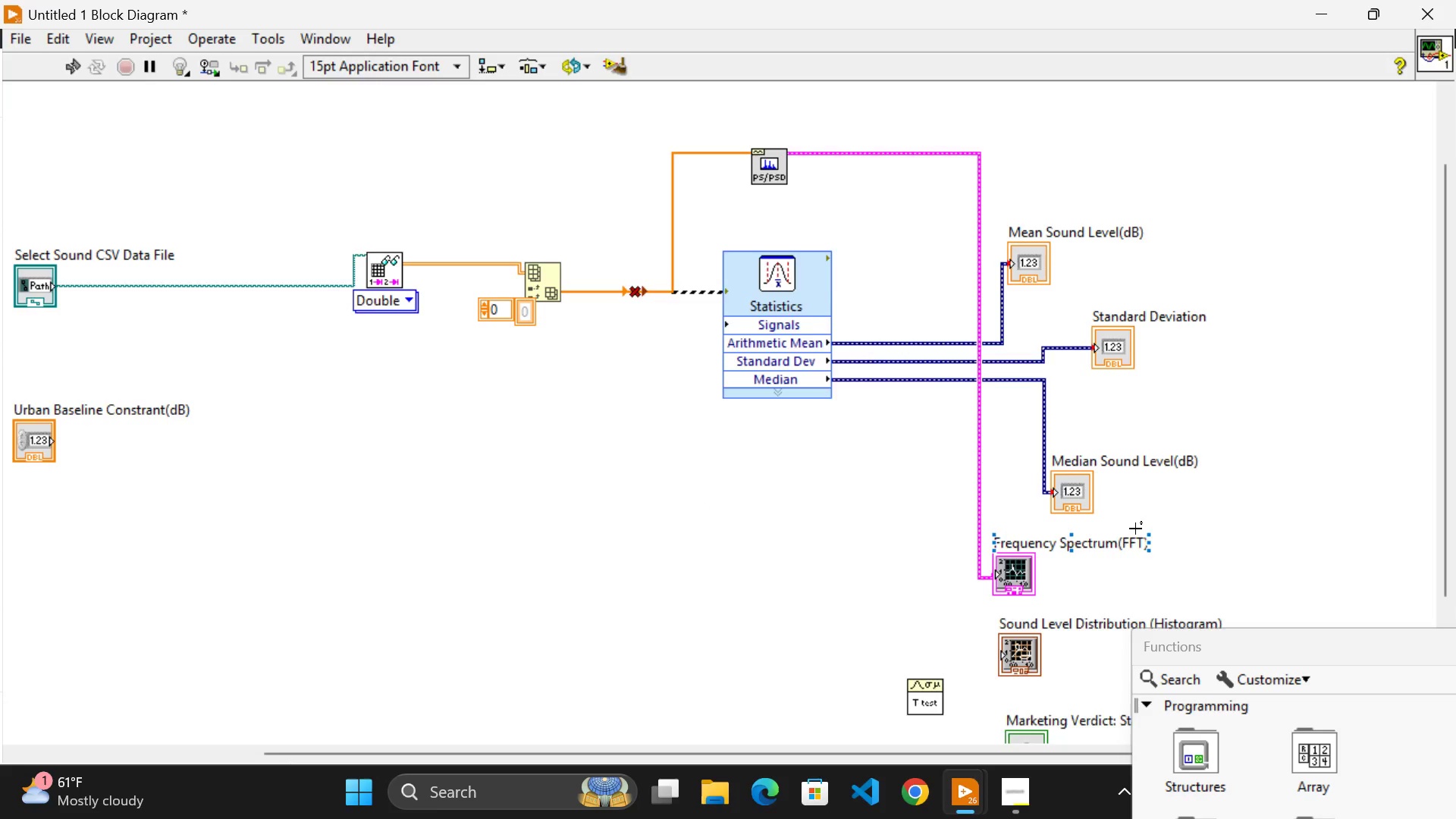 
scroll: coordinate [1135, 529], scroll_direction: down, amount: 4.0
 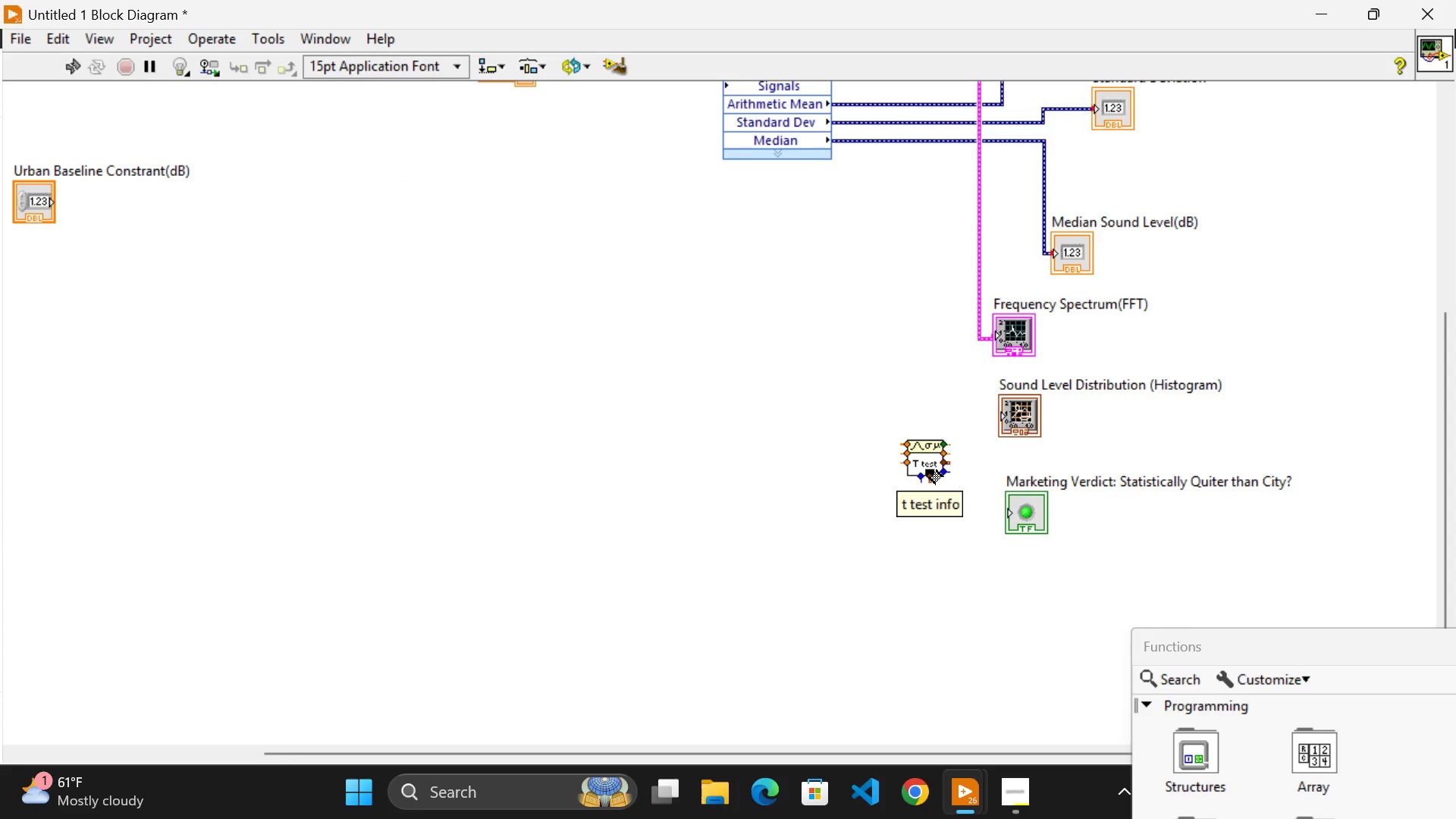 
left_click_drag(start_coordinate=[928, 460], to_coordinate=[1072, 622])
 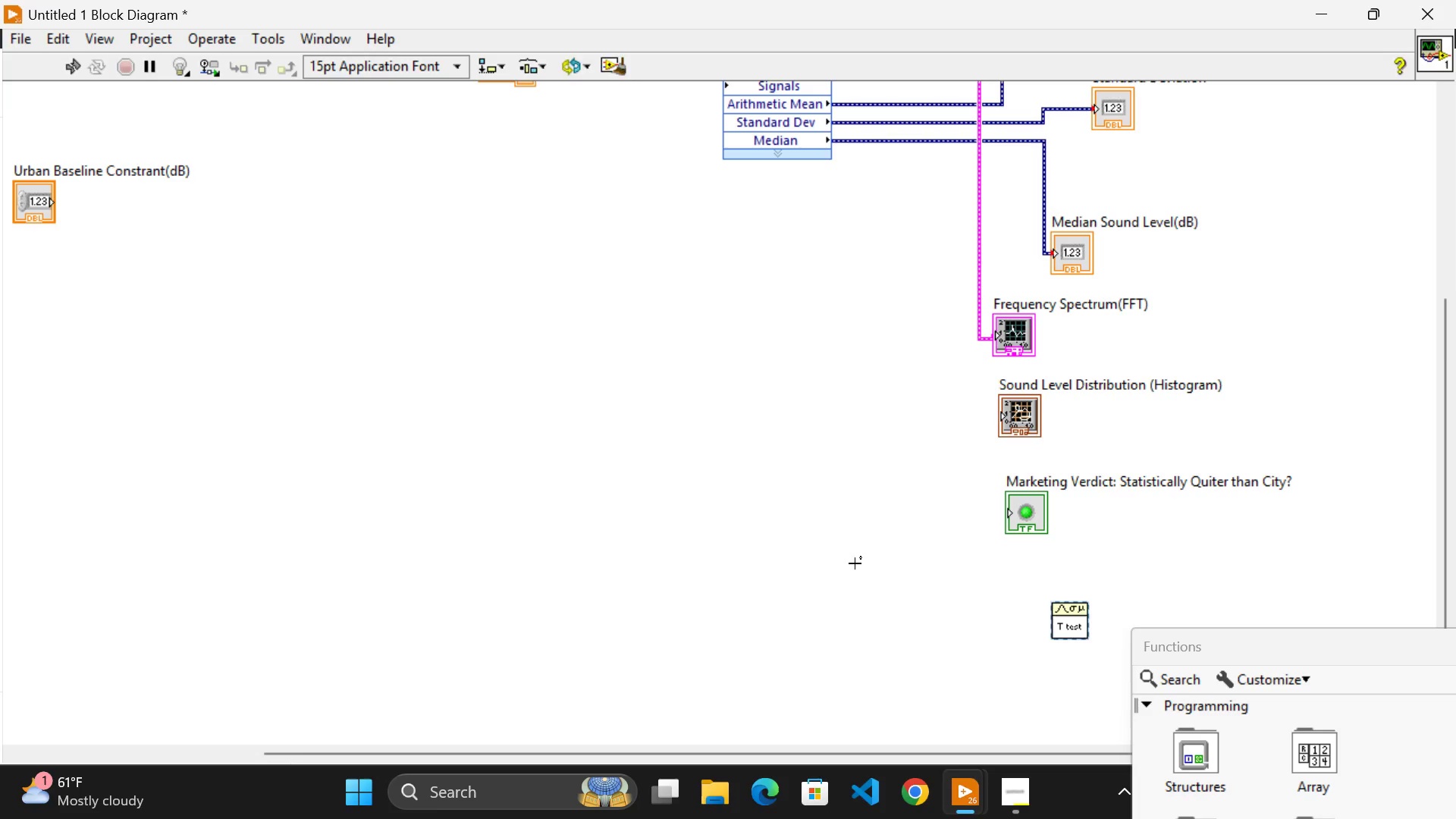 
left_click([855, 563])
 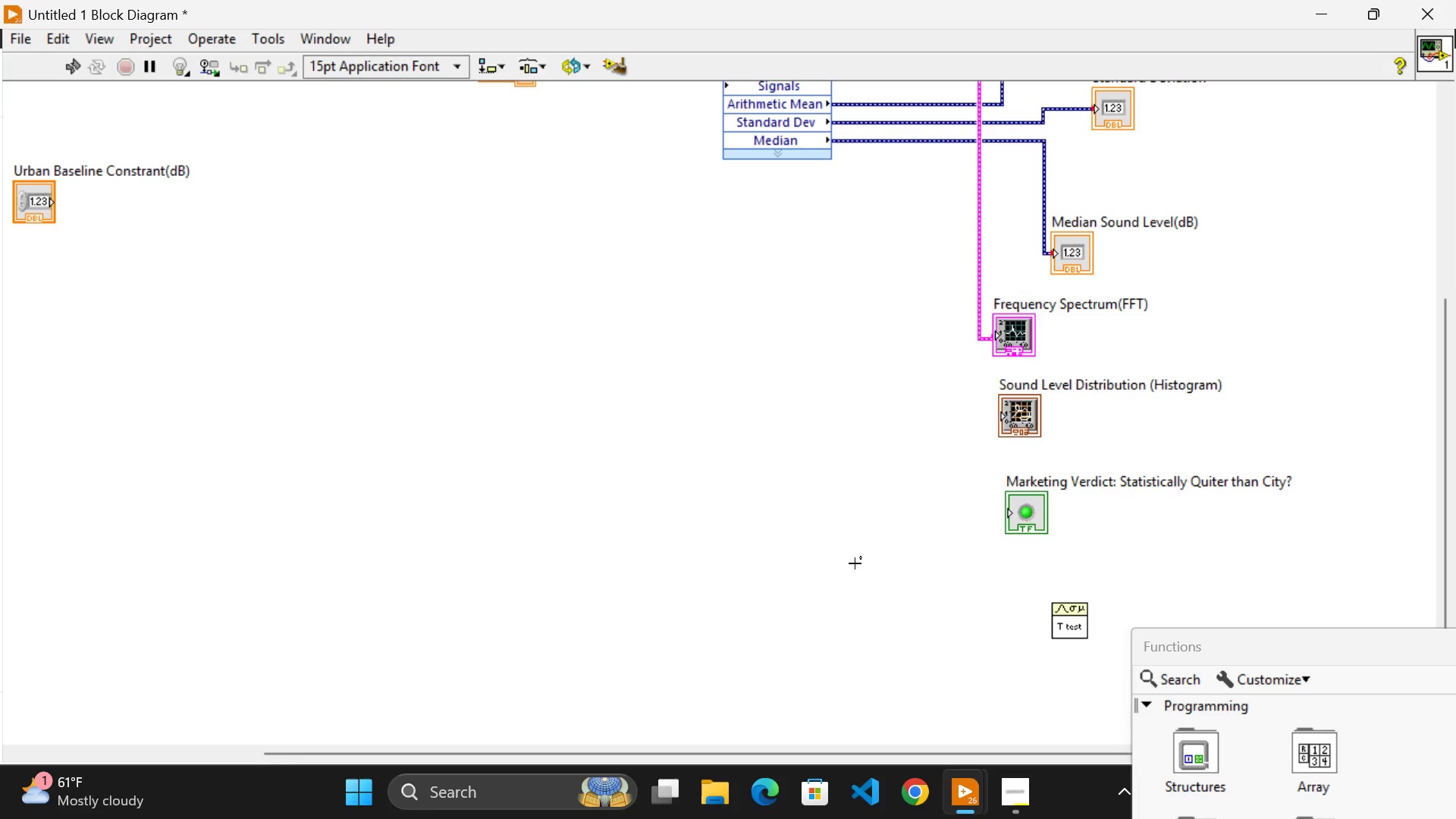 
wait(24.47)
 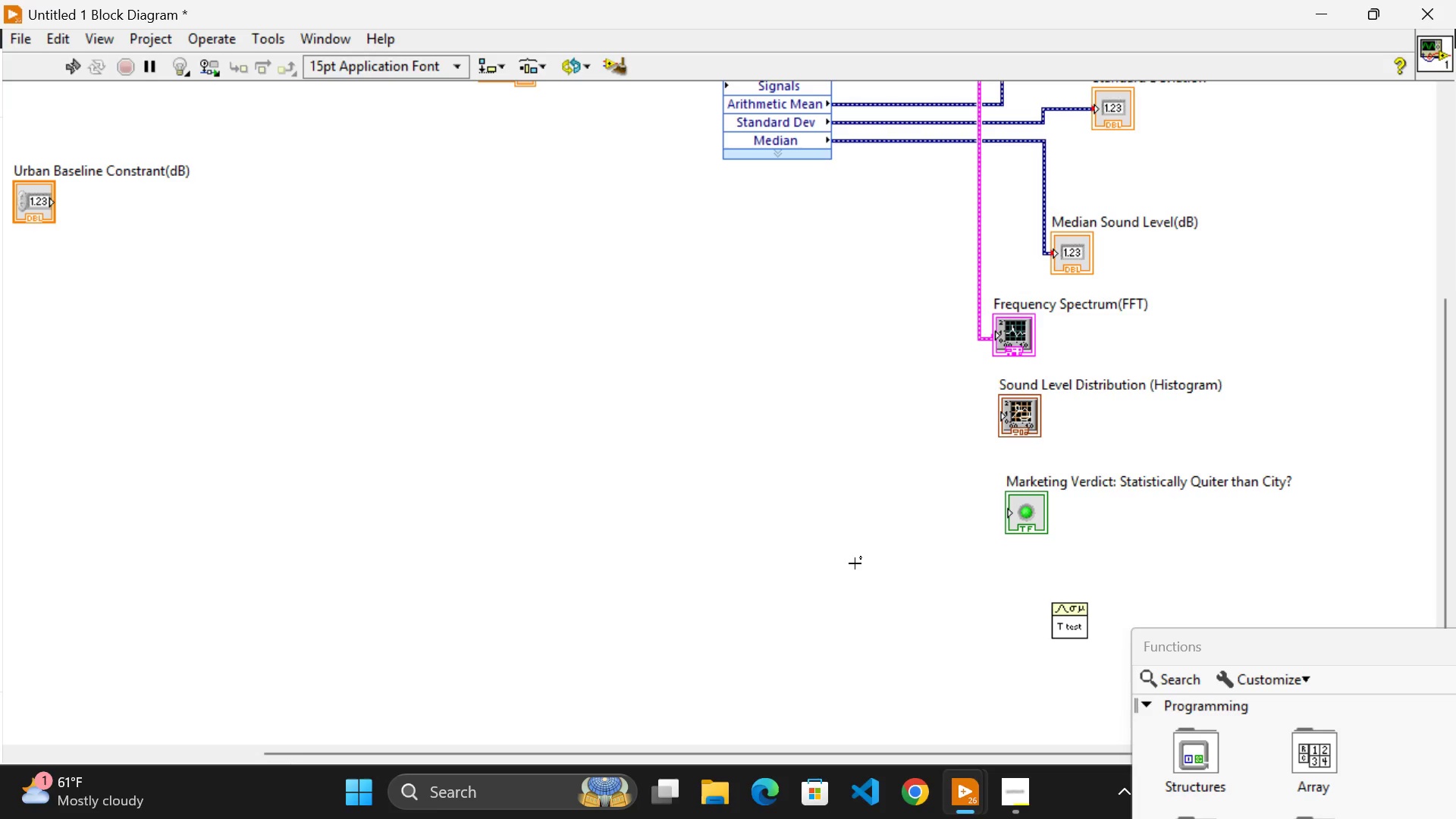 
scroll: coordinate [428, 549], scroll_direction: up, amount: 1.0
 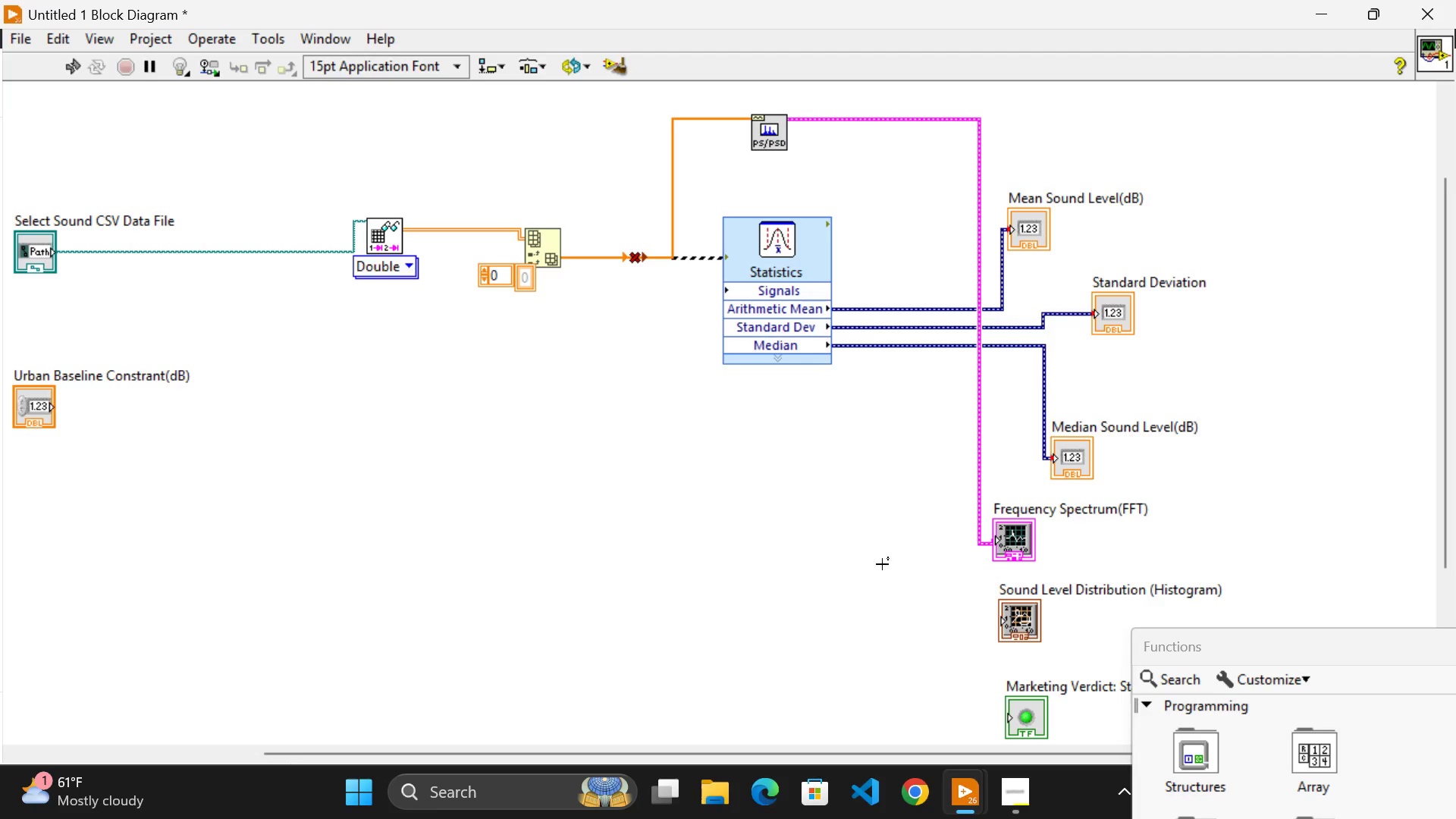 
wait(36.33)
 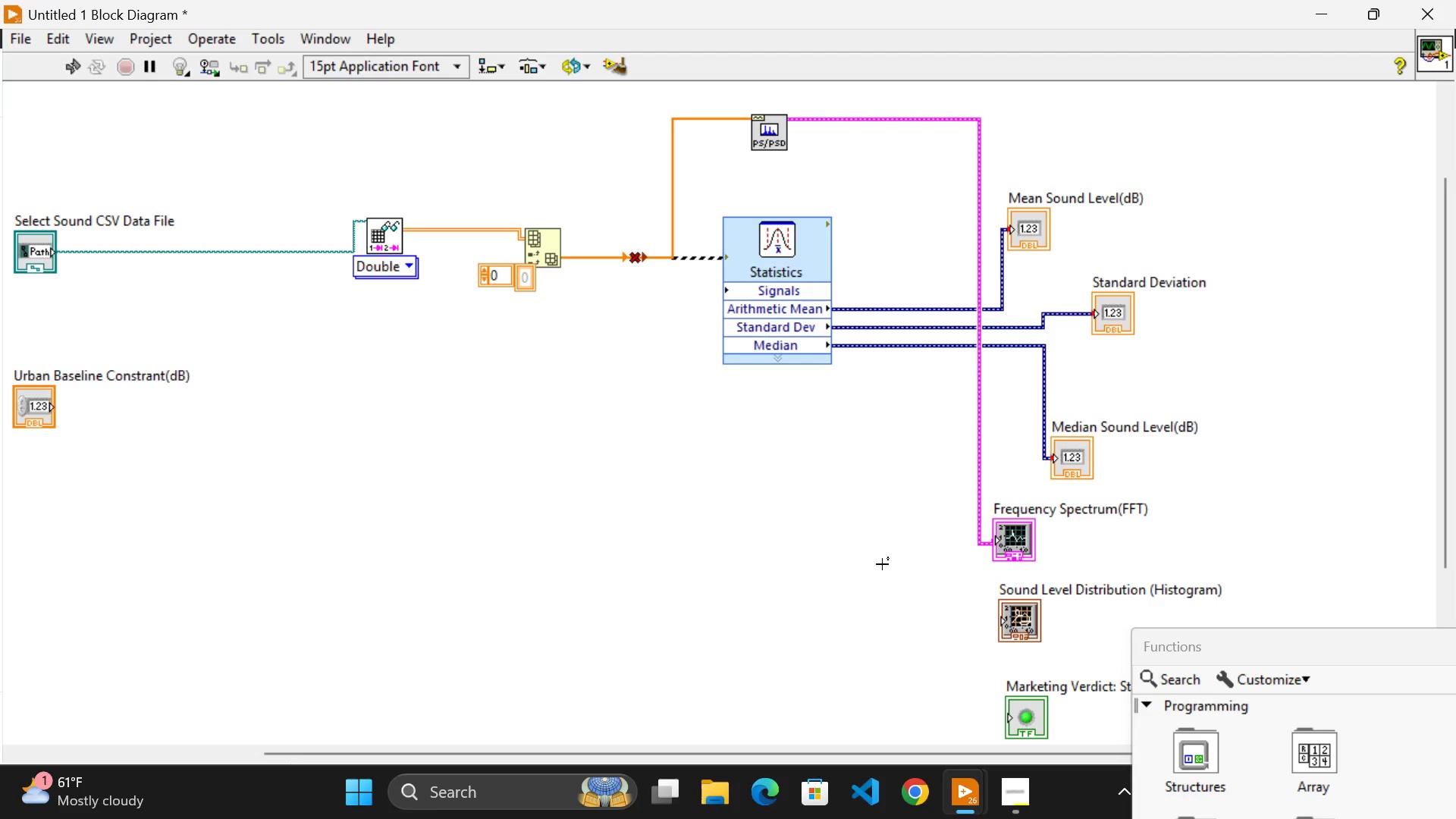 
scroll: coordinate [653, 438], scroll_direction: down, amount: 3.0
 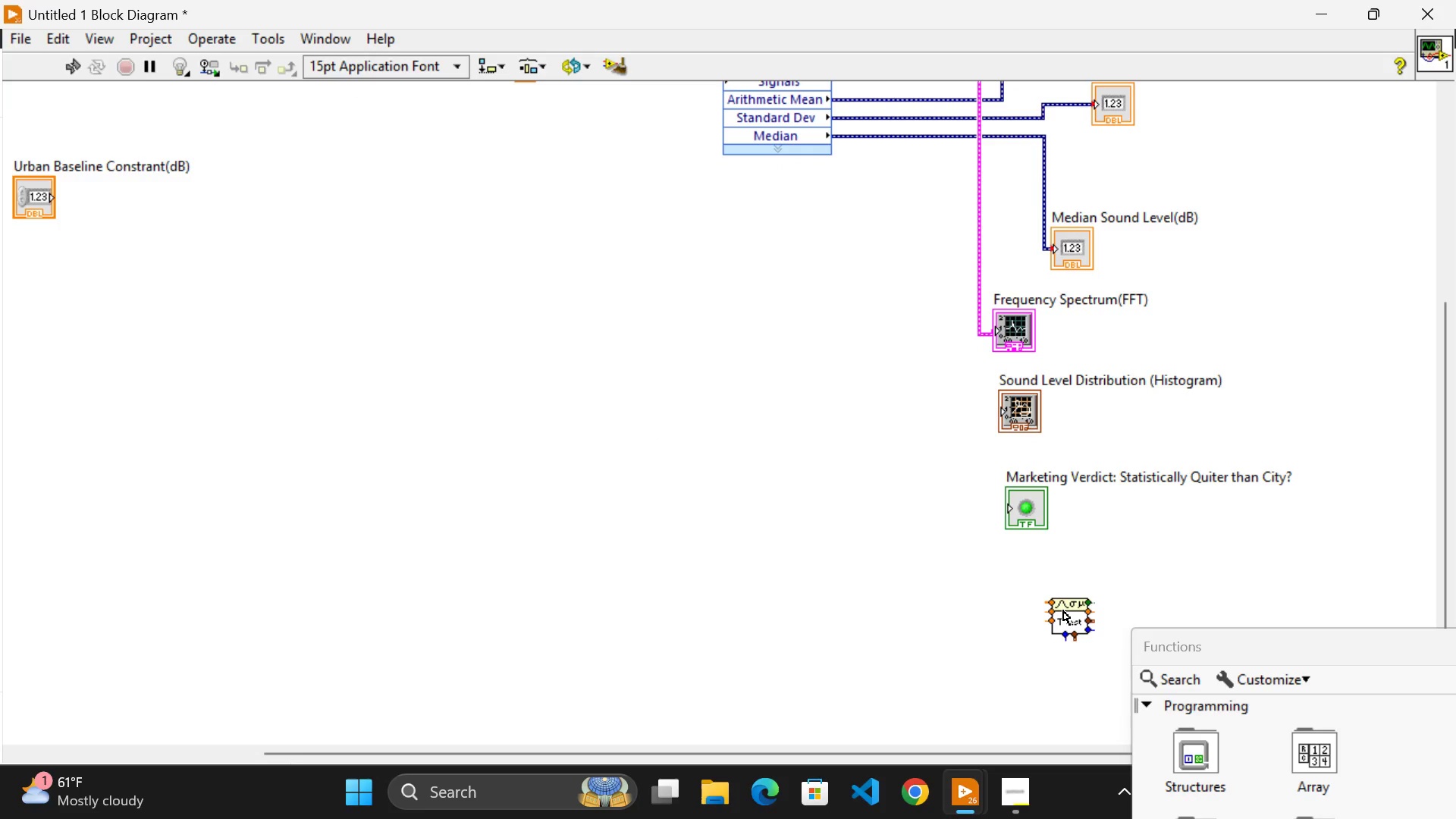 
mouse_move([1055, 621])
 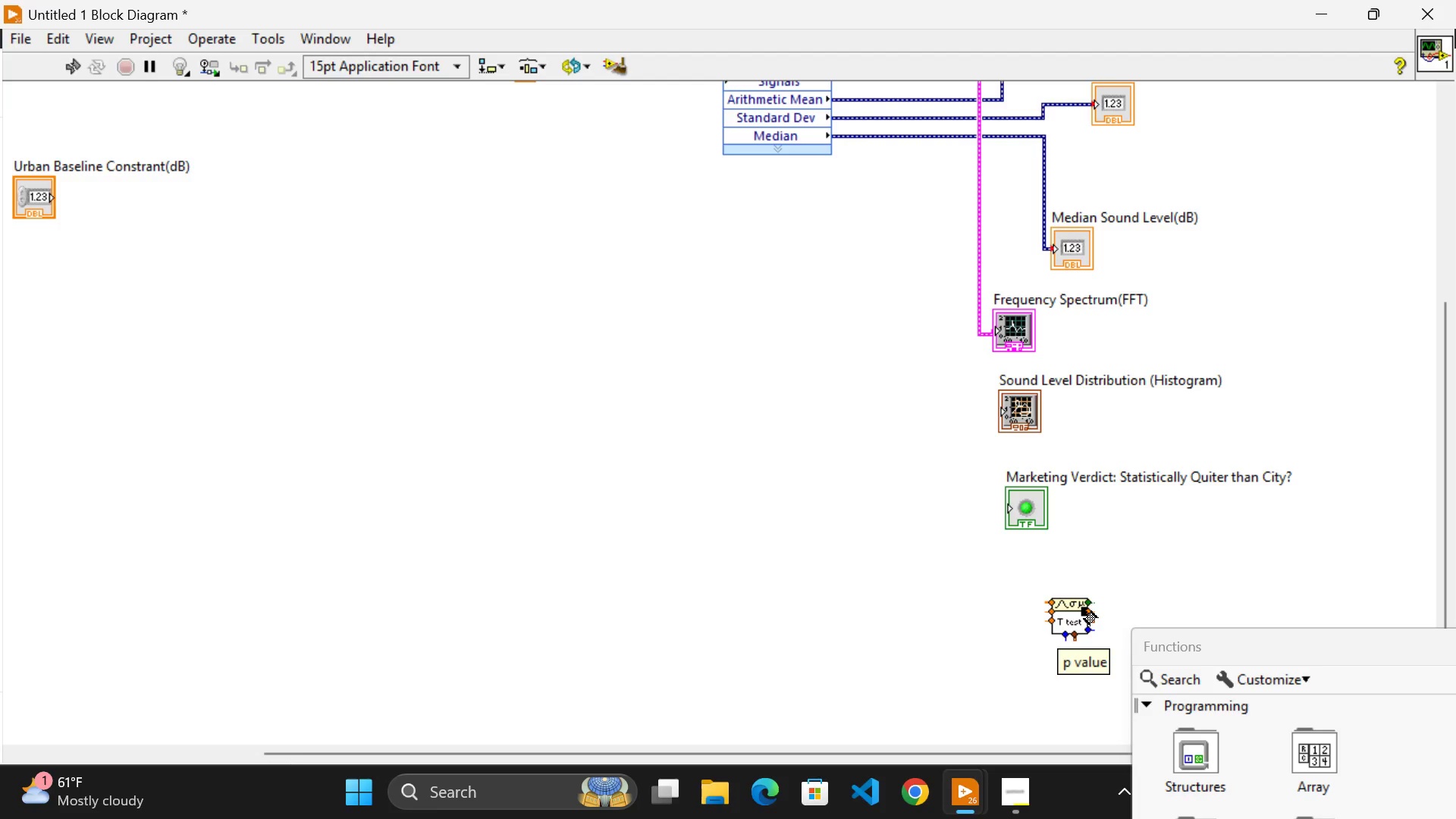 
mouse_move([1068, 604])
 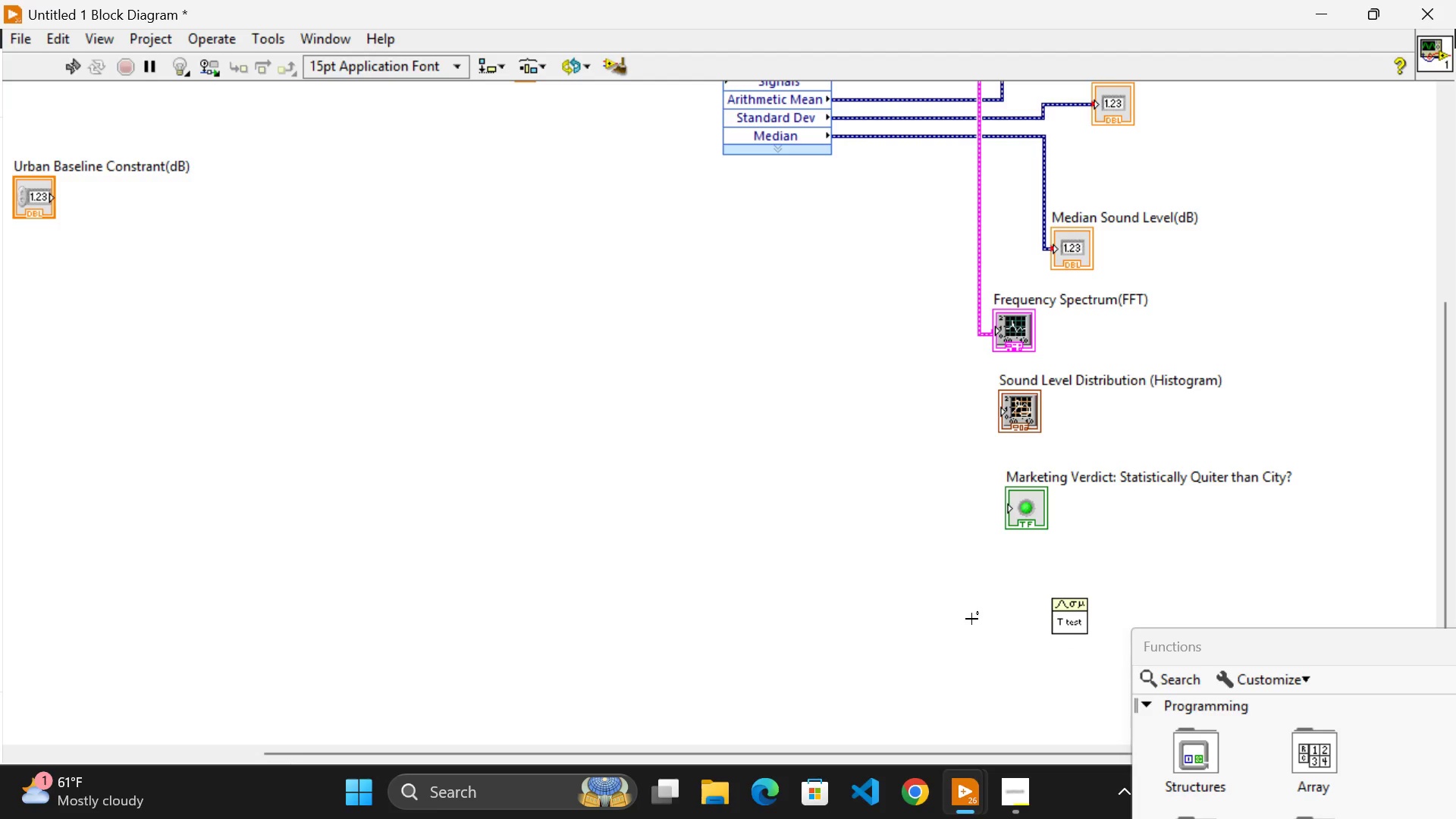 
wait(146.52)
 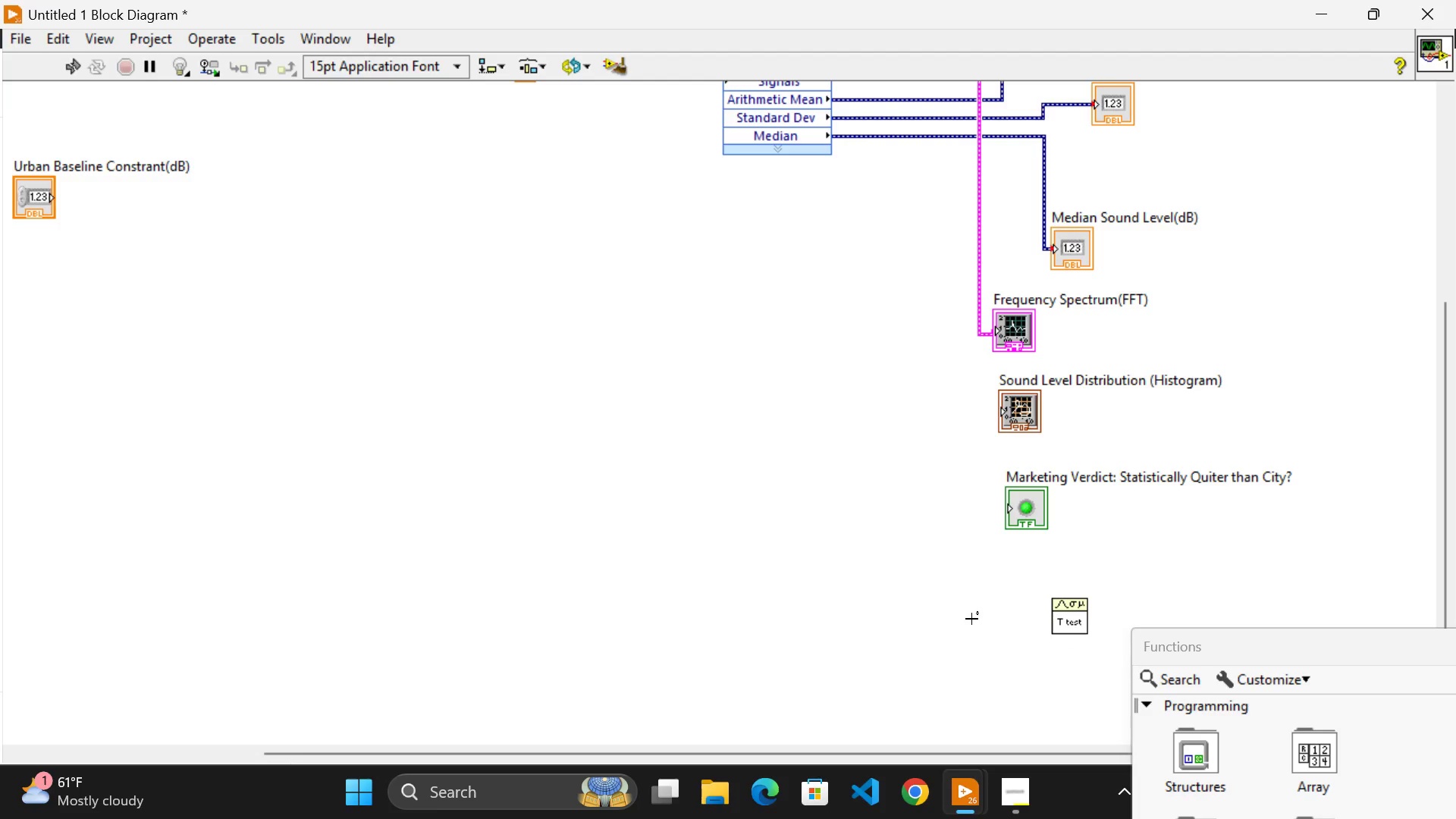 
left_click([739, 526])
 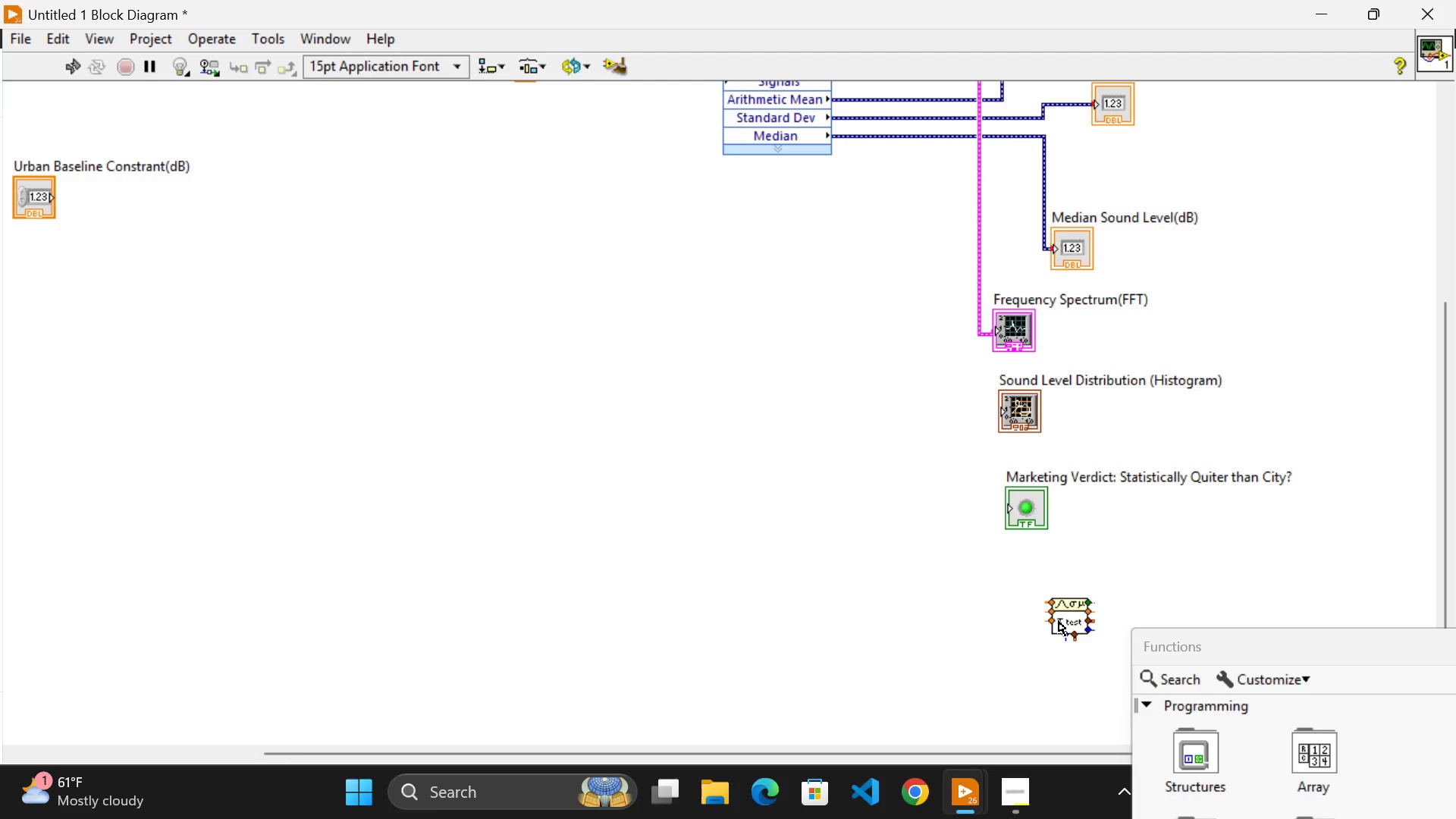 
wait(10.16)
 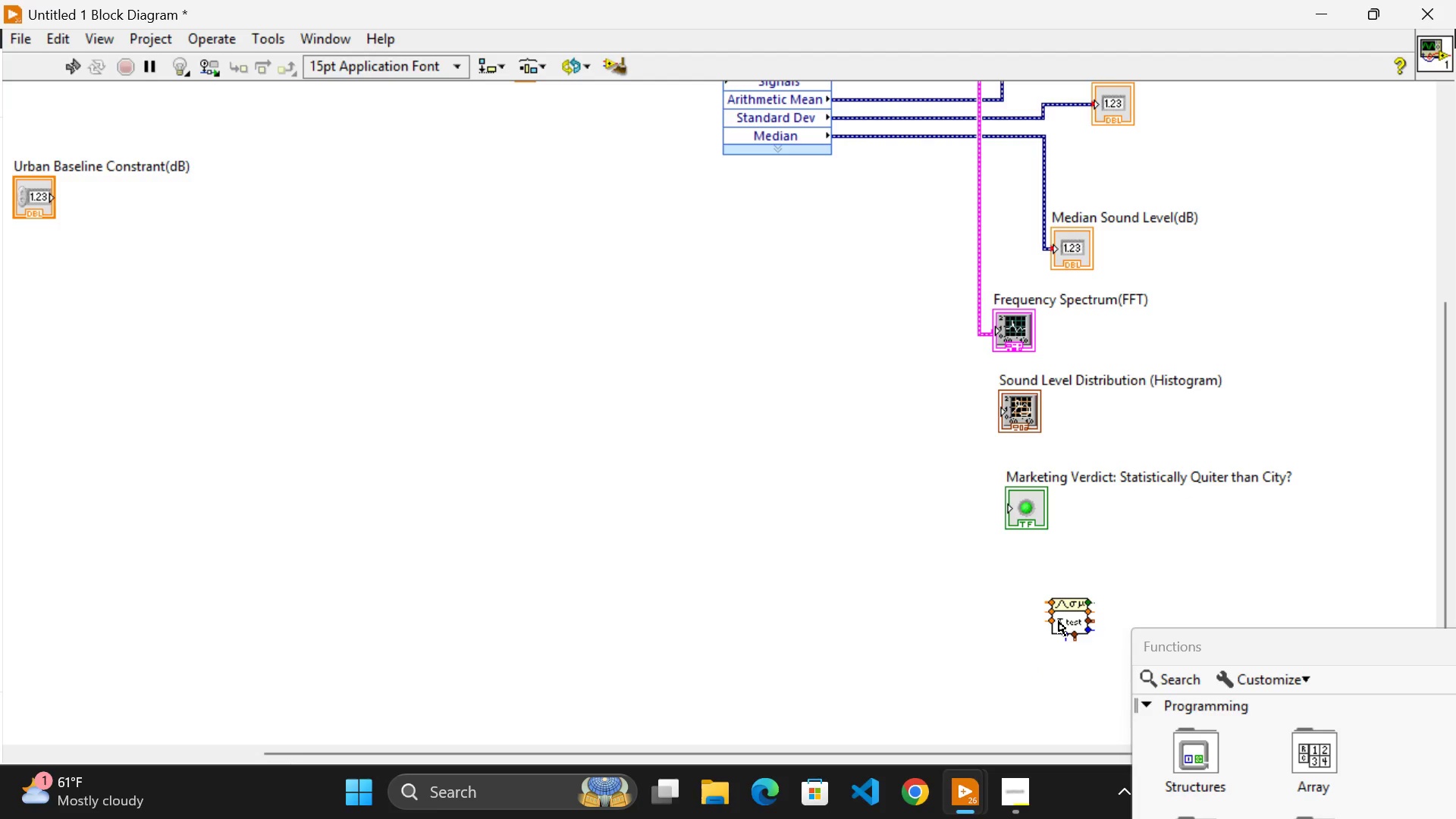 
left_click([391, 510])
 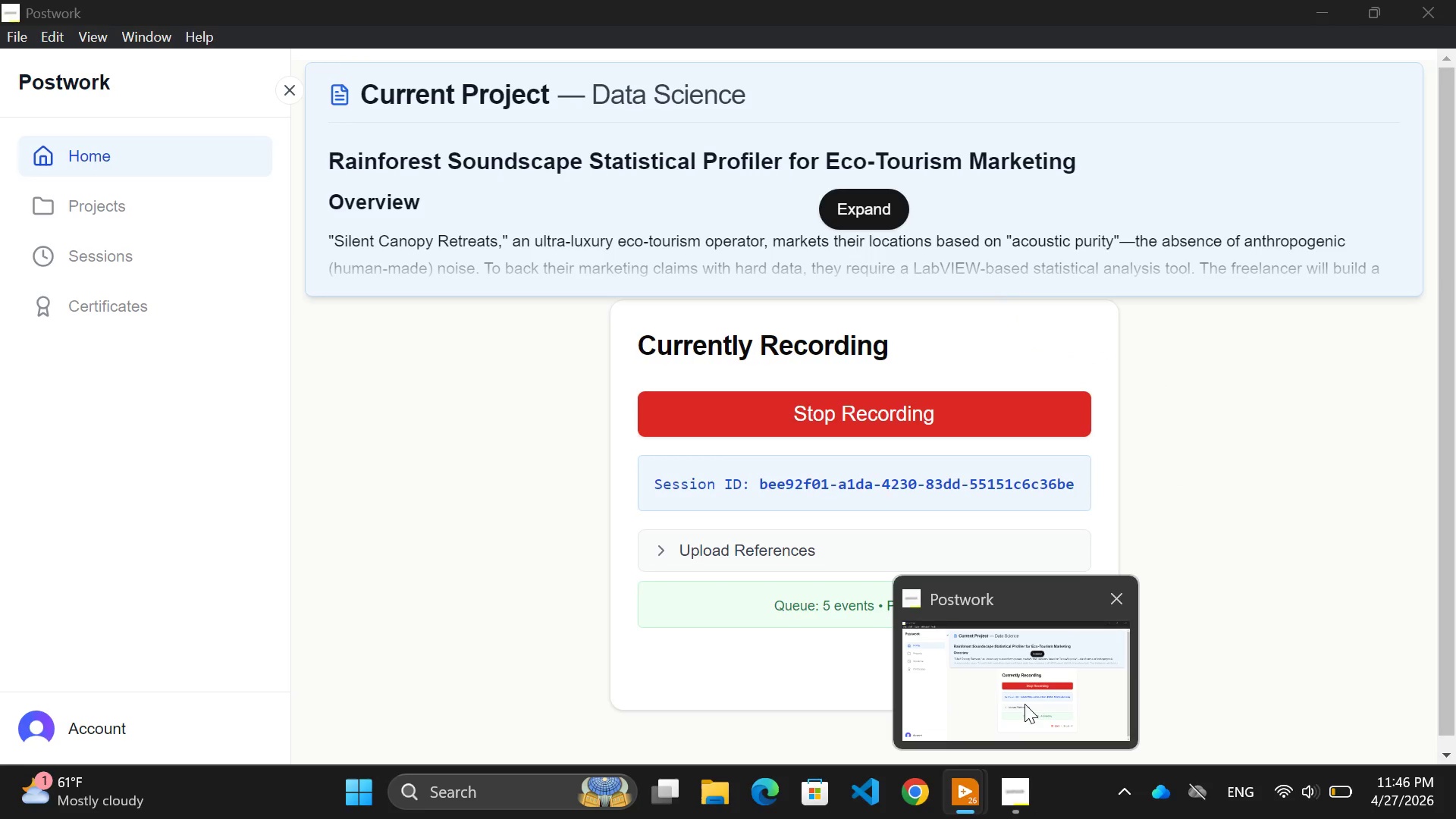 
left_click([1025, 704])